 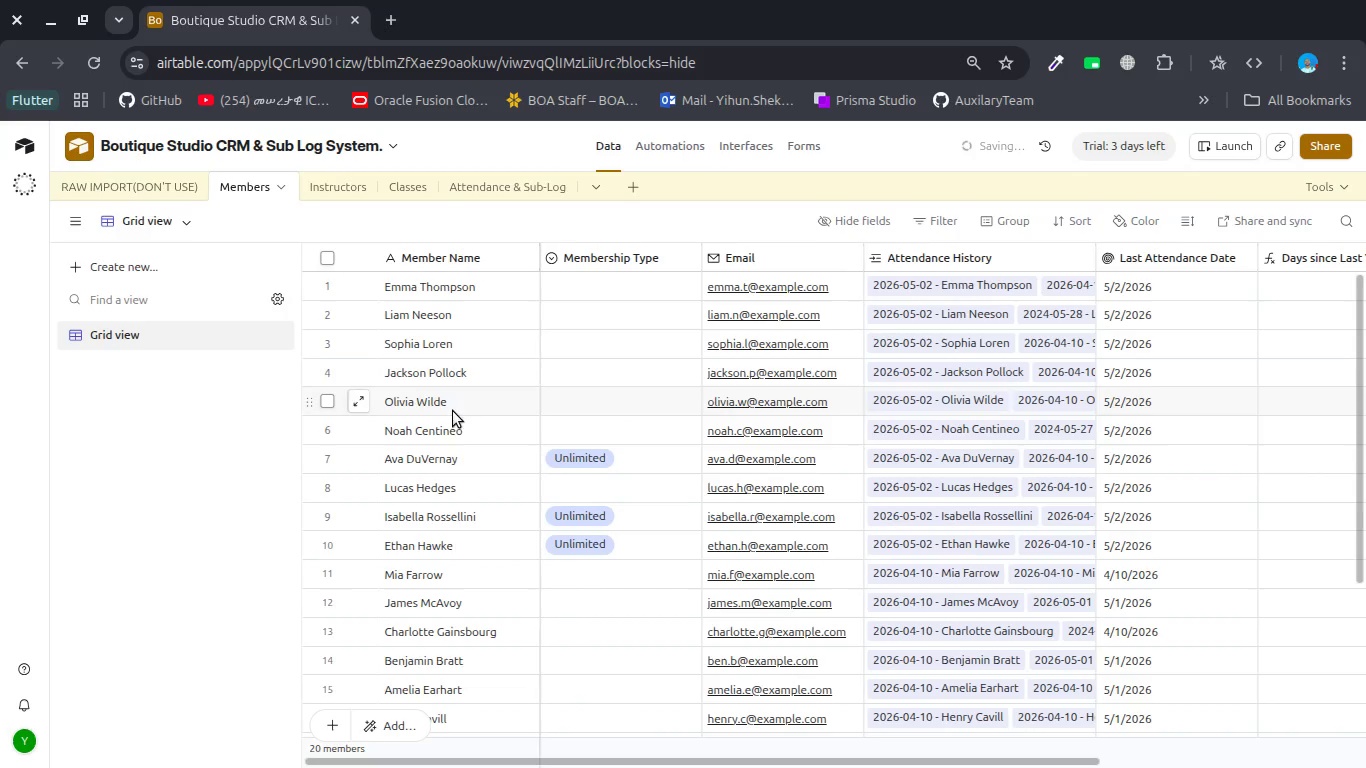 
double_click([590, 604])
 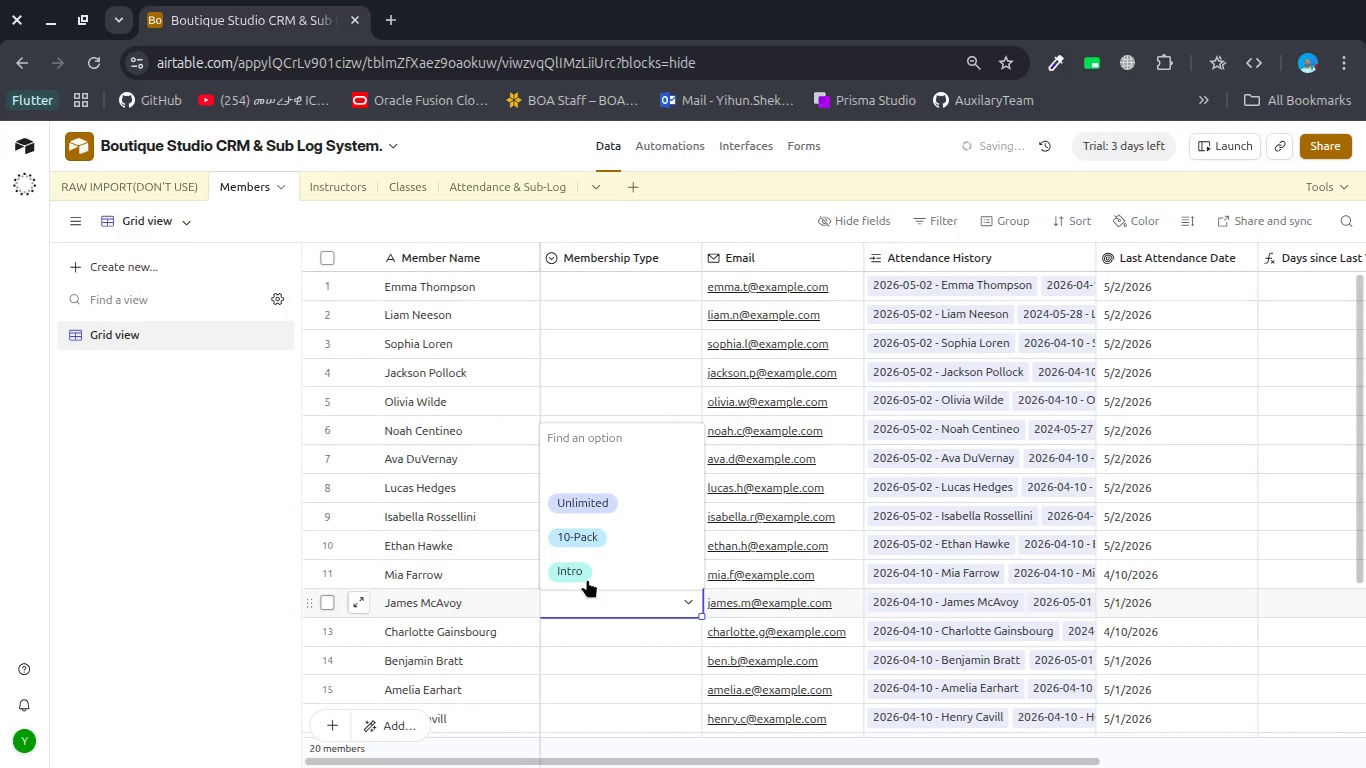 
left_click([587, 579])
 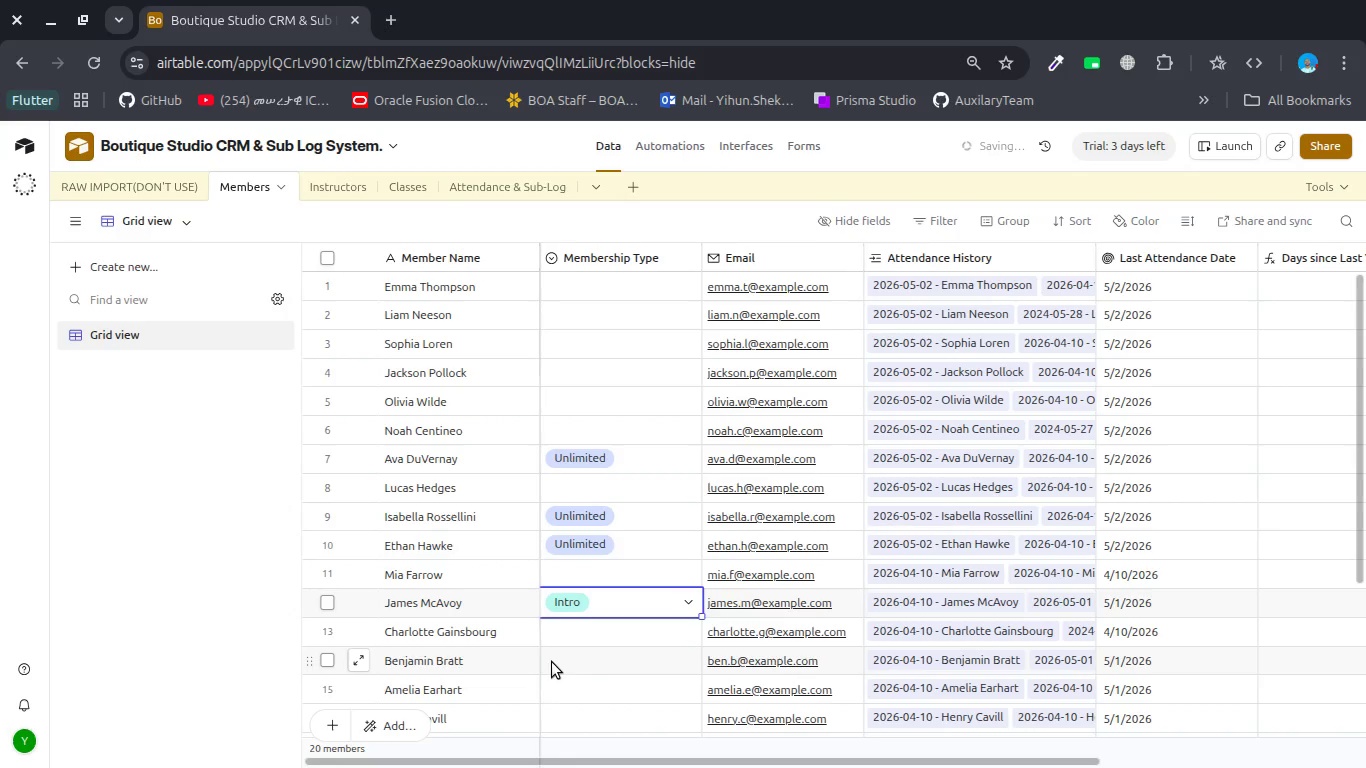 
double_click([579, 663])
 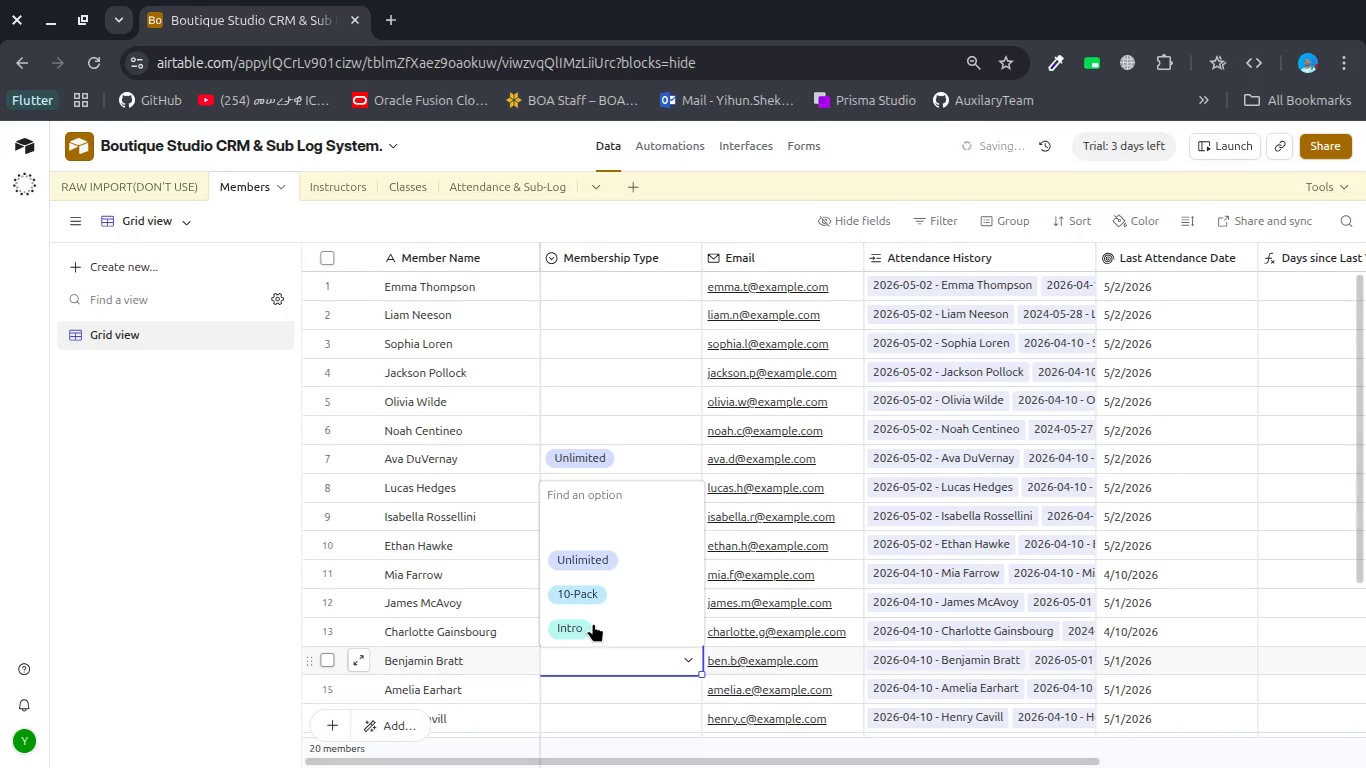 
left_click([593, 623])
 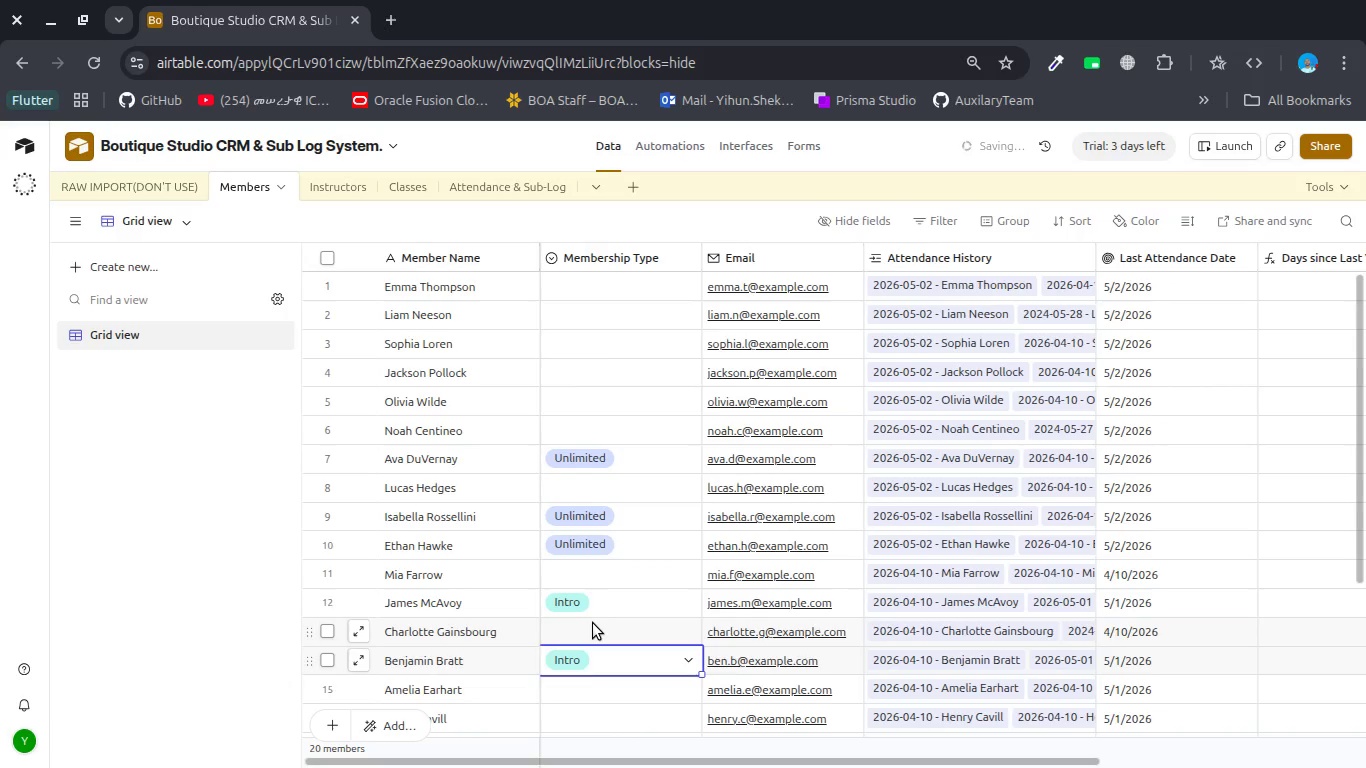 
scroll: coordinate [593, 623], scroll_direction: down, amount: 2.0
 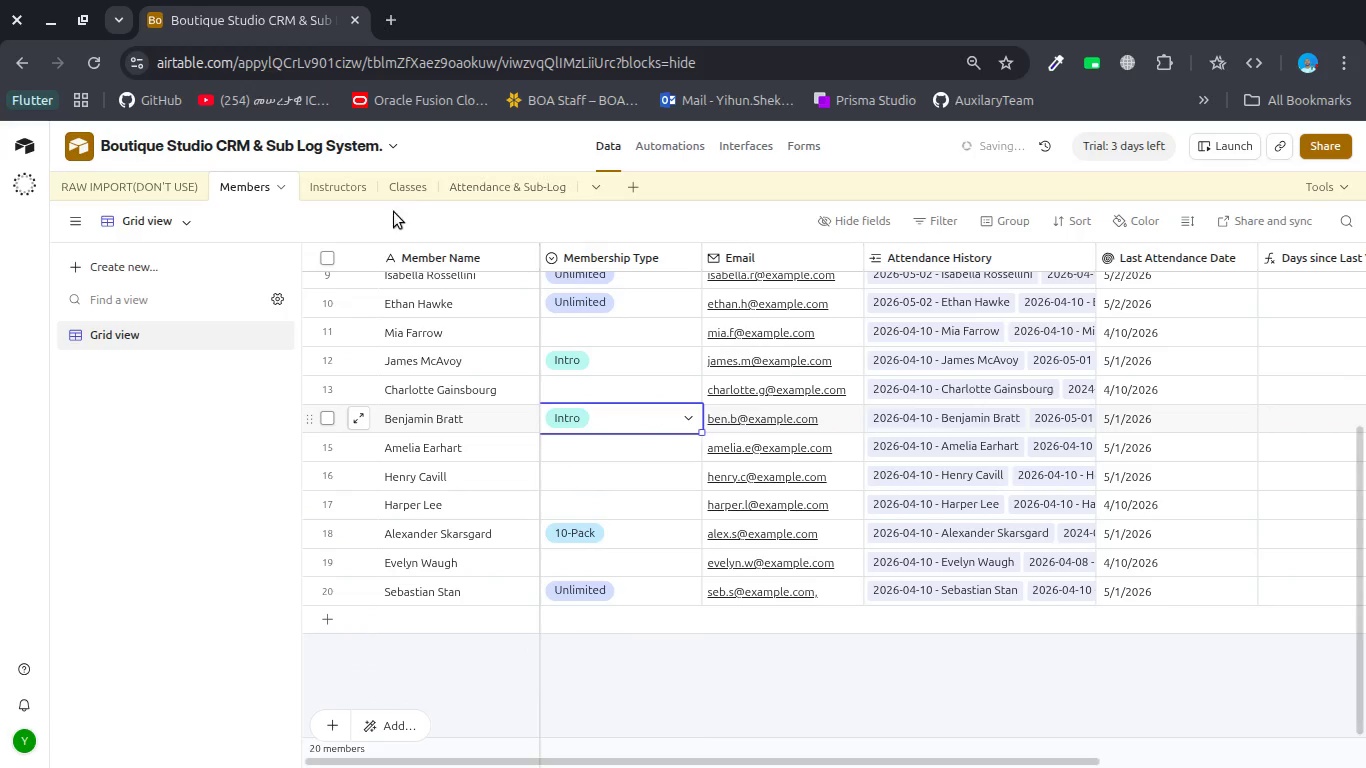 
left_click([472, 176])
 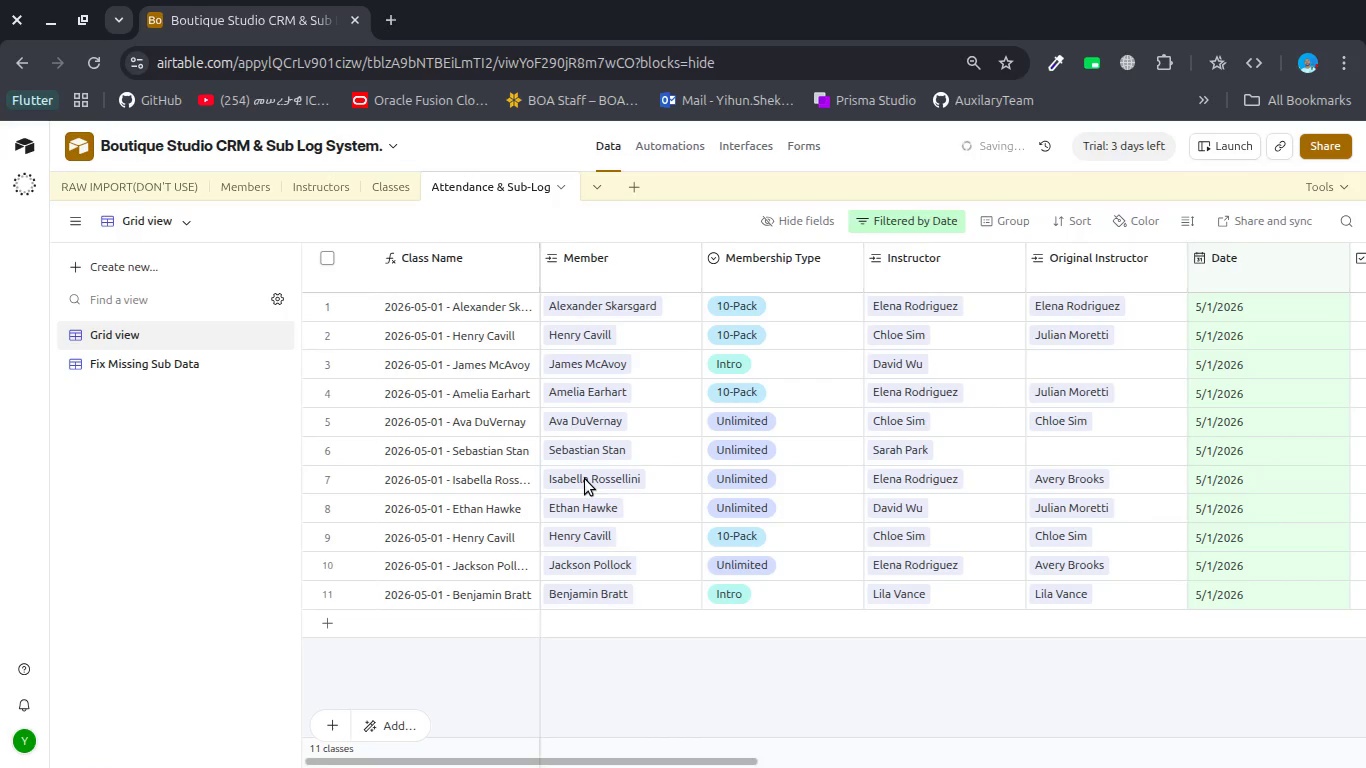 
wait(45.47)
 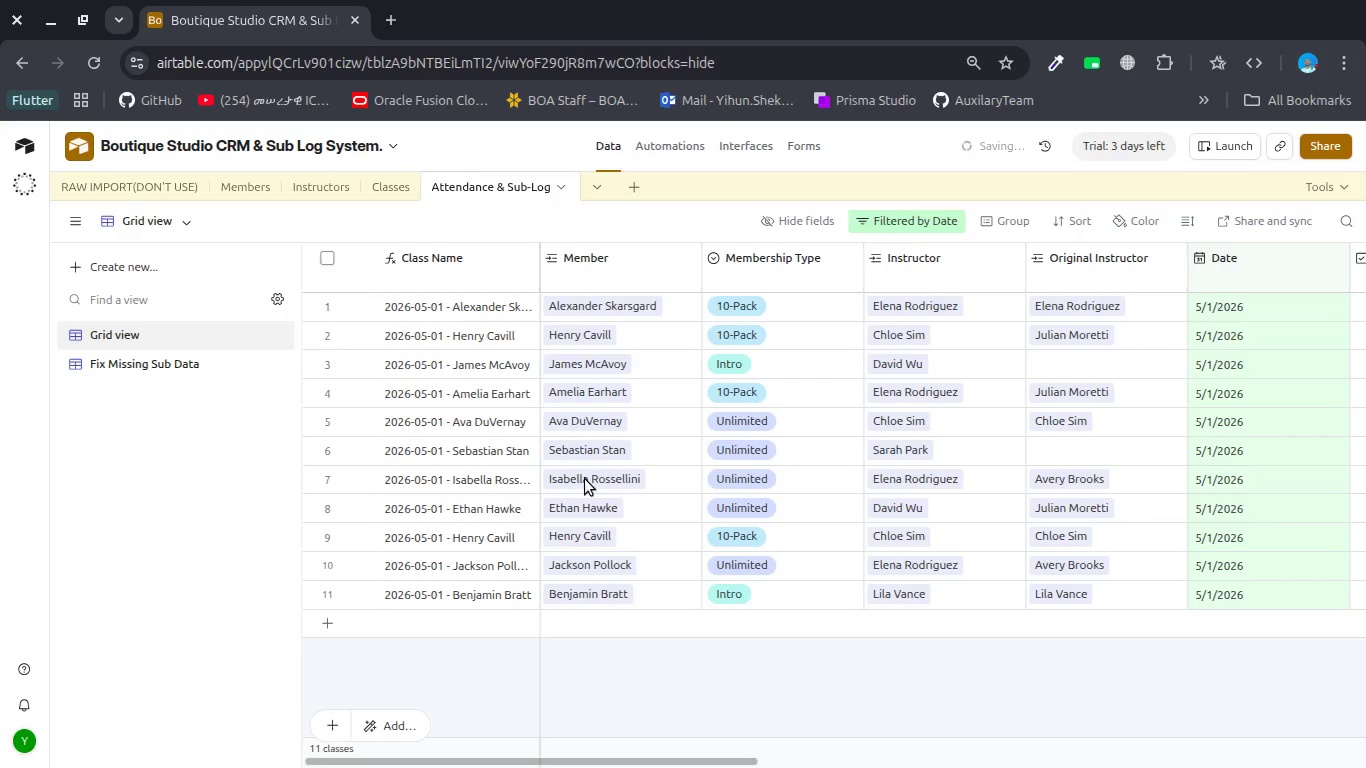 
left_click([226, 188])
 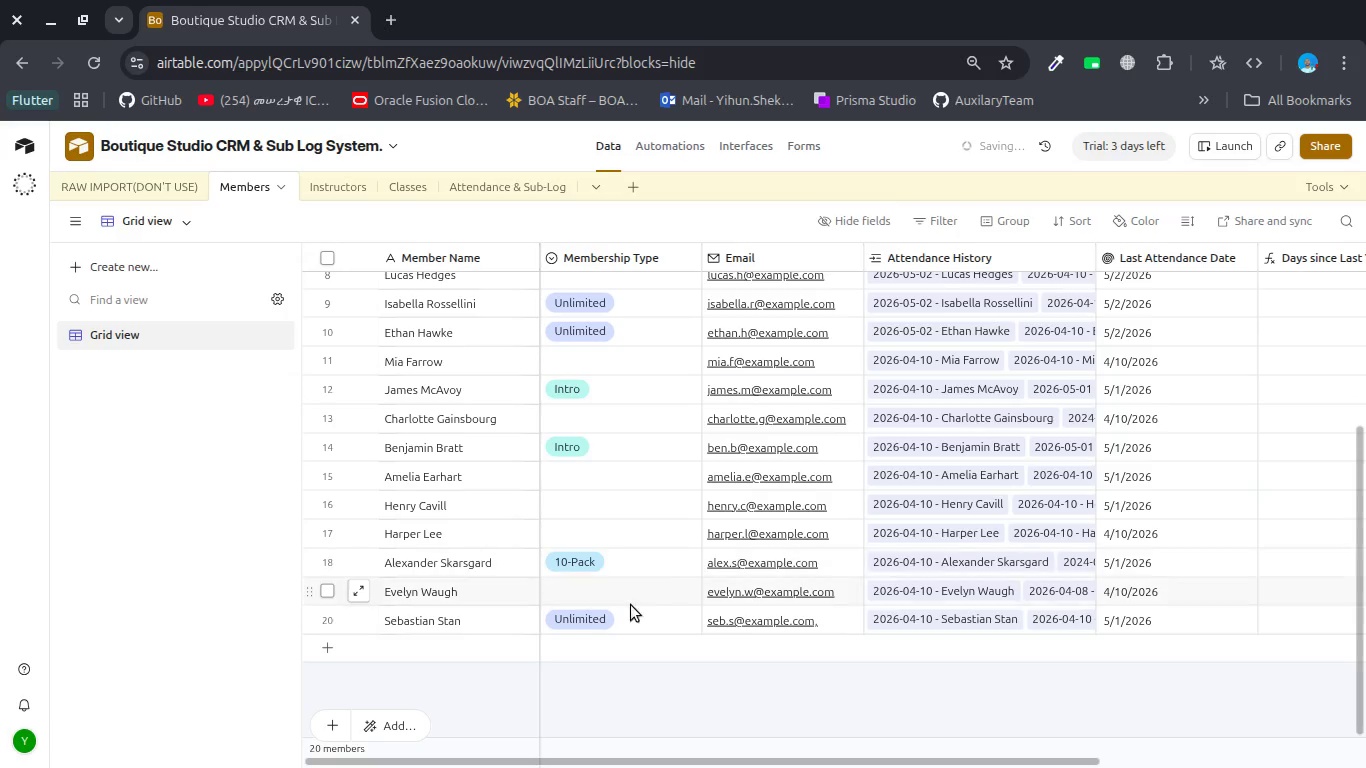 
left_click([610, 508])
 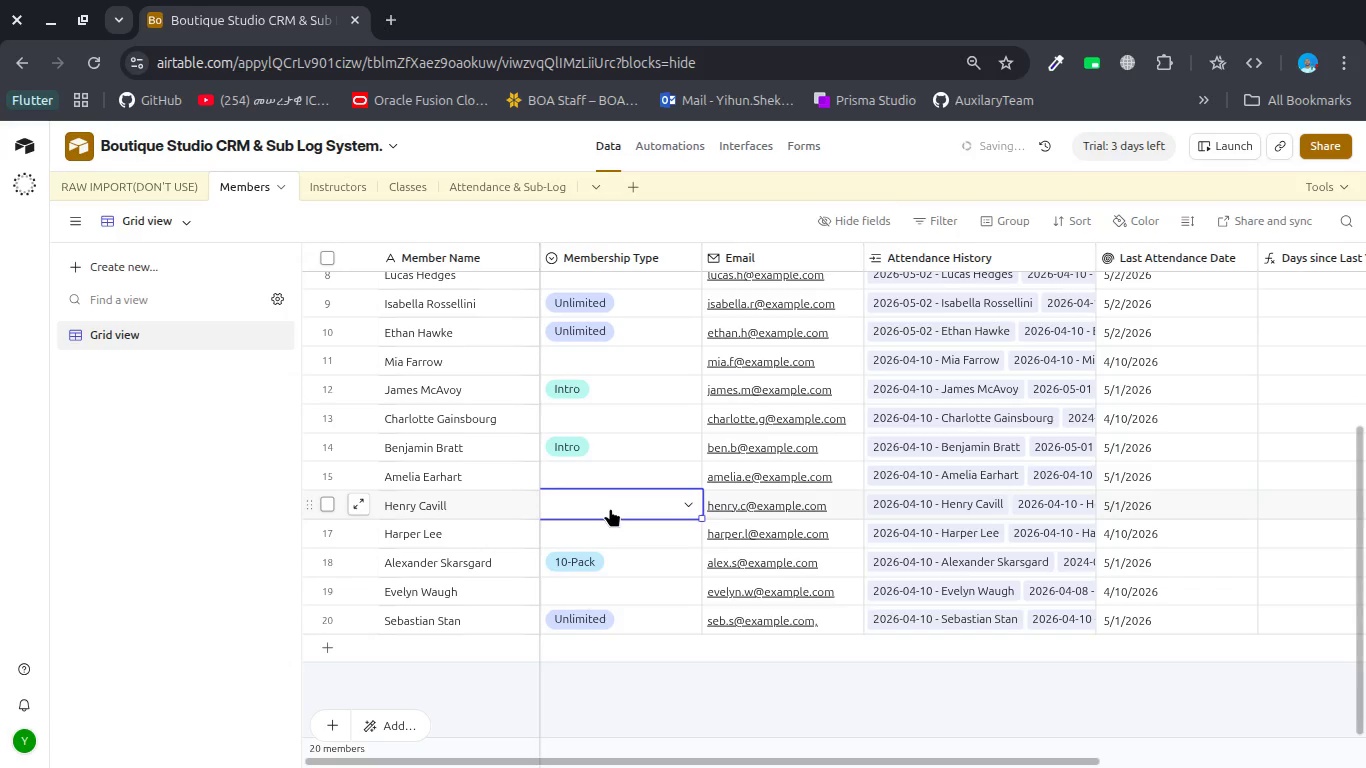 
left_click([610, 508])
 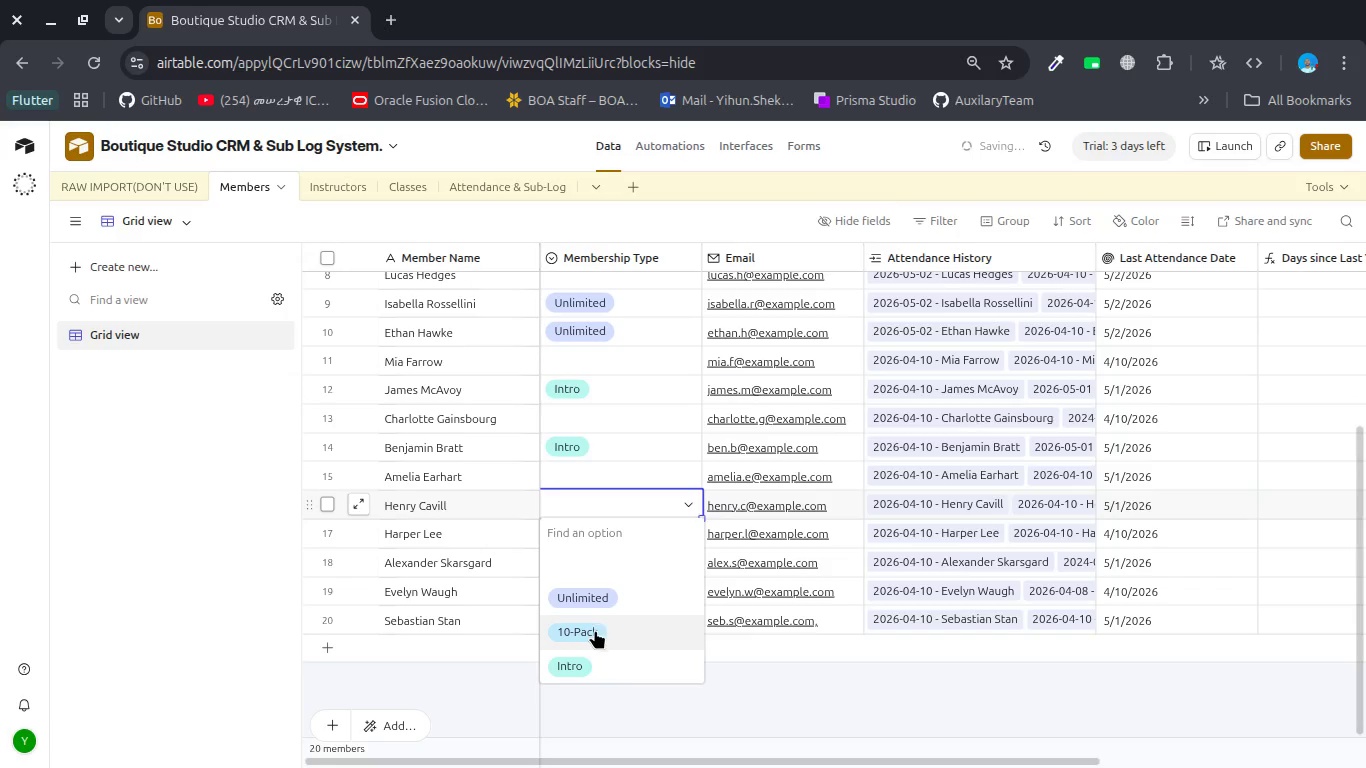 
left_click([595, 630])
 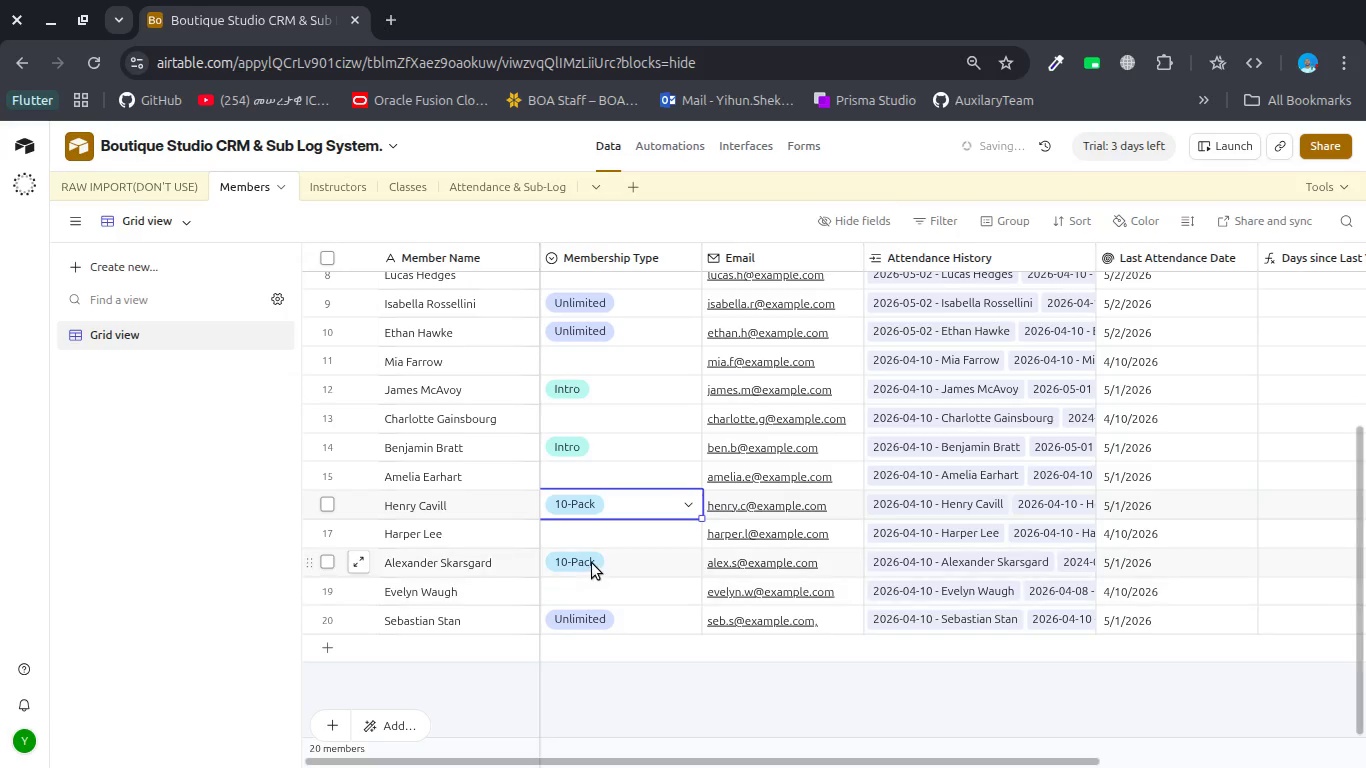 
scroll: coordinate [592, 563], scroll_direction: up, amount: 2.0
 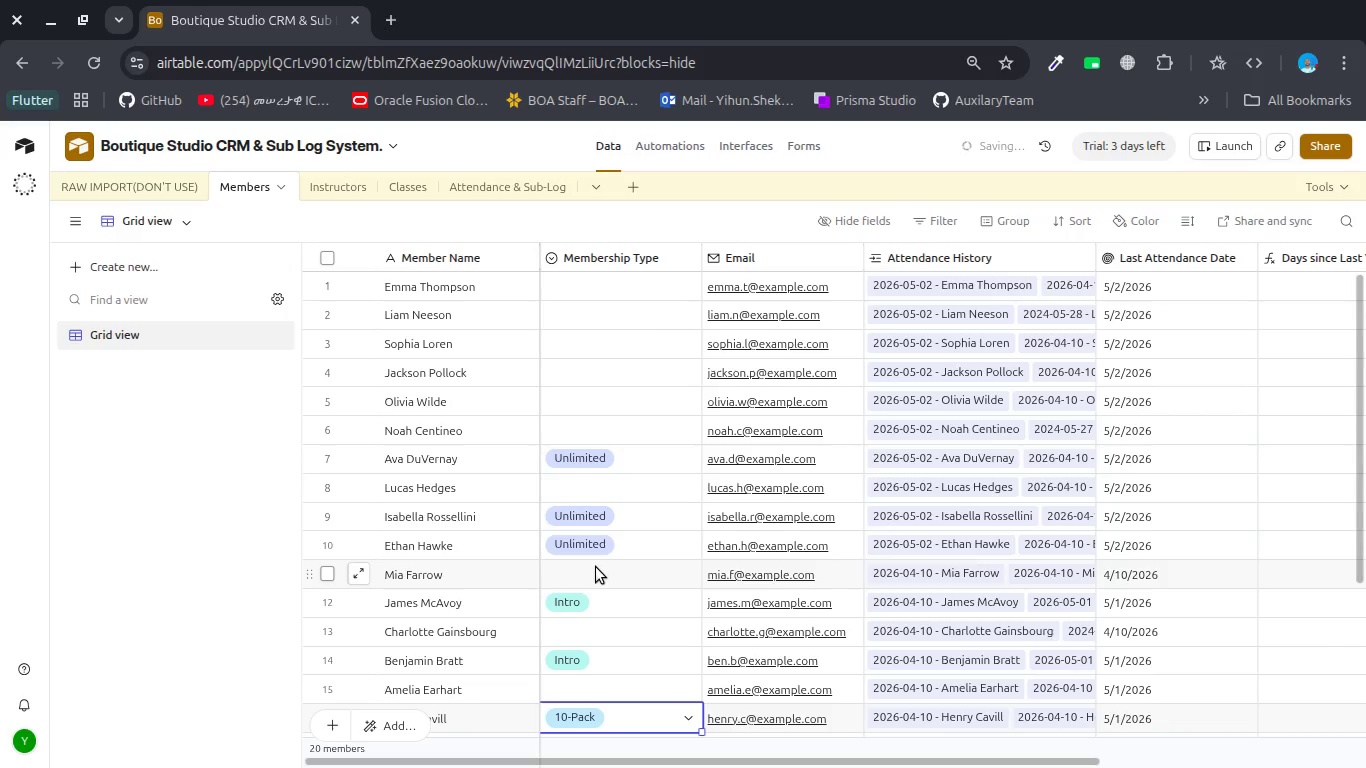 
wait(5.83)
 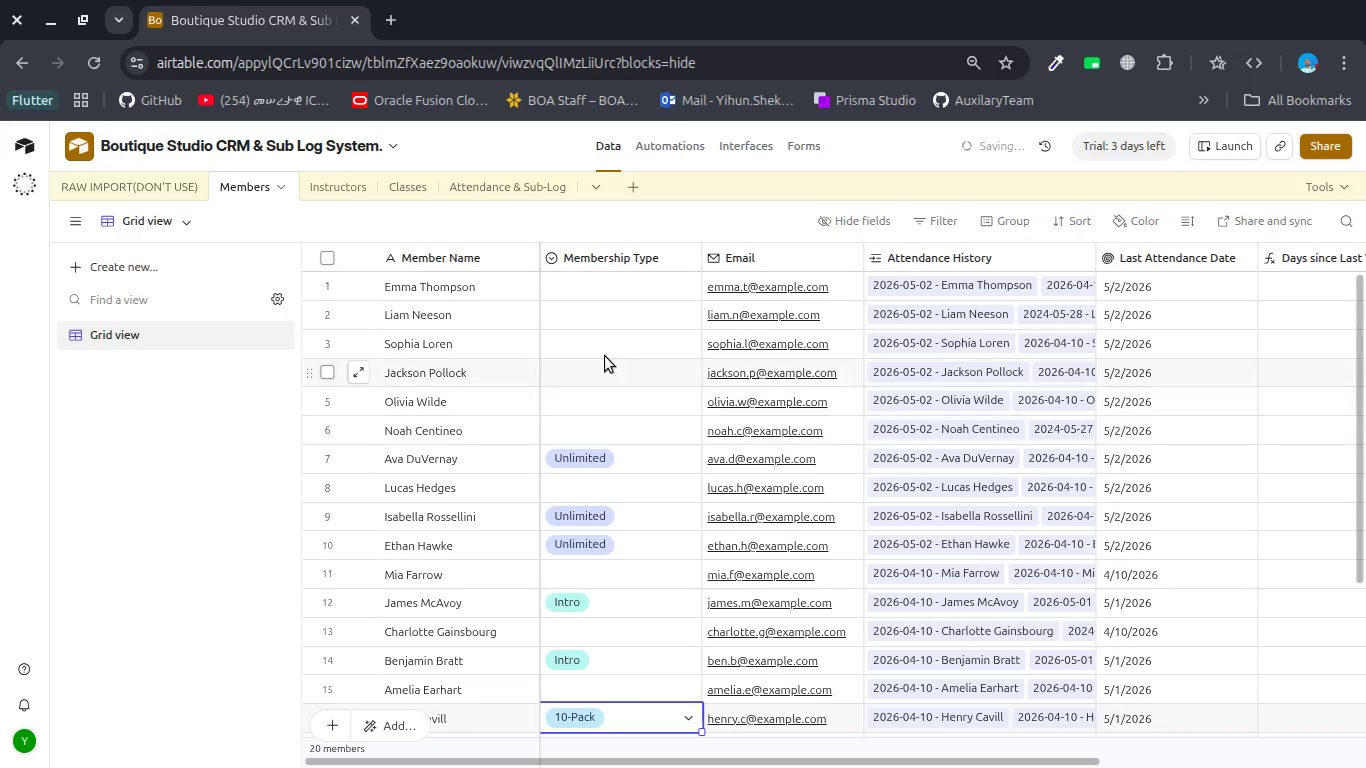 
left_click([568, 689])
 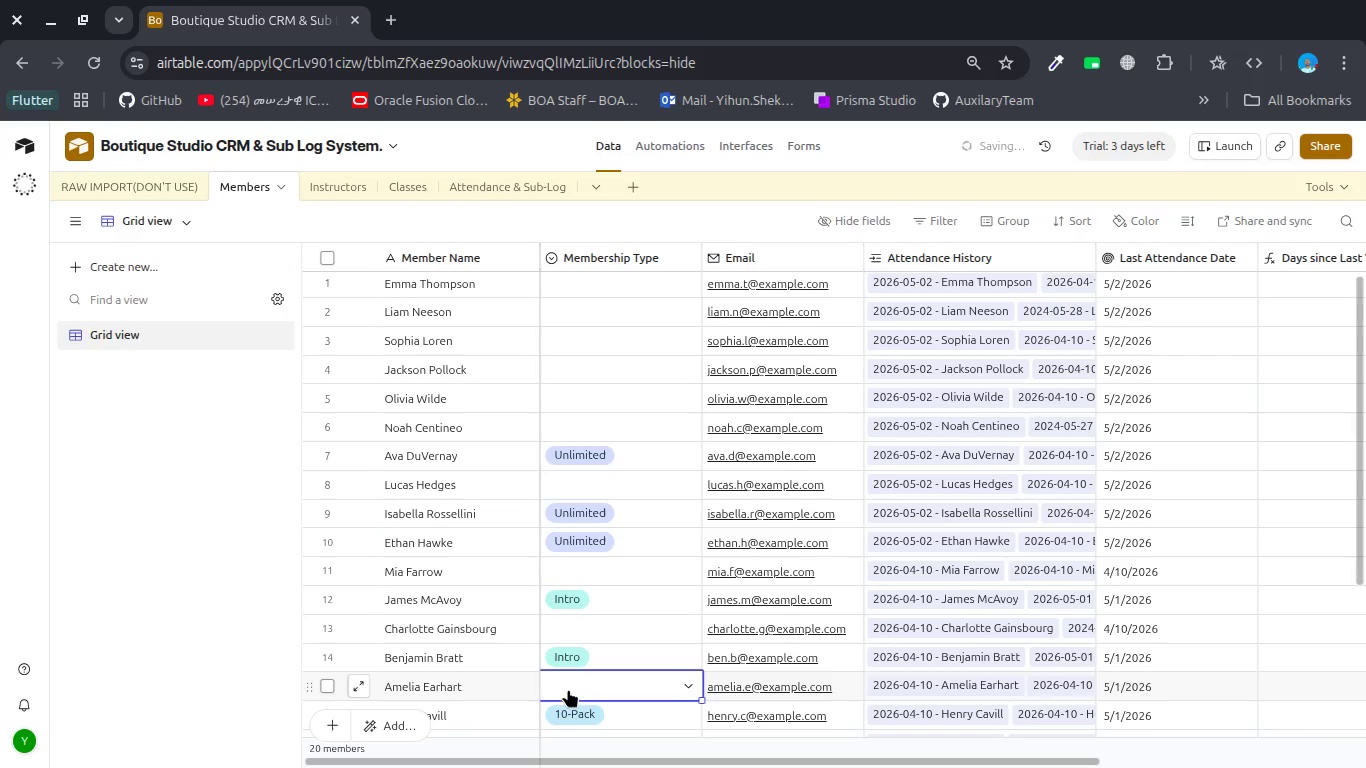 
left_click([568, 689])
 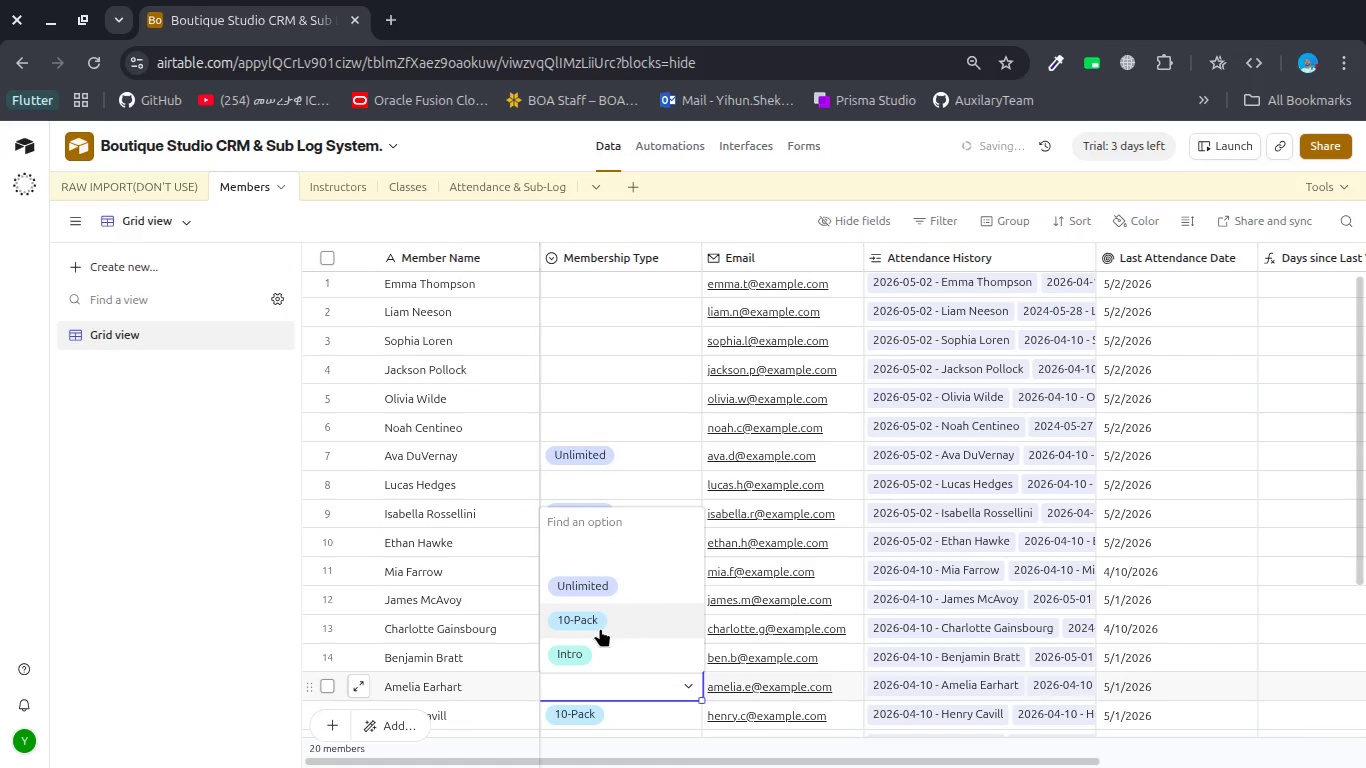 
left_click([600, 628])
 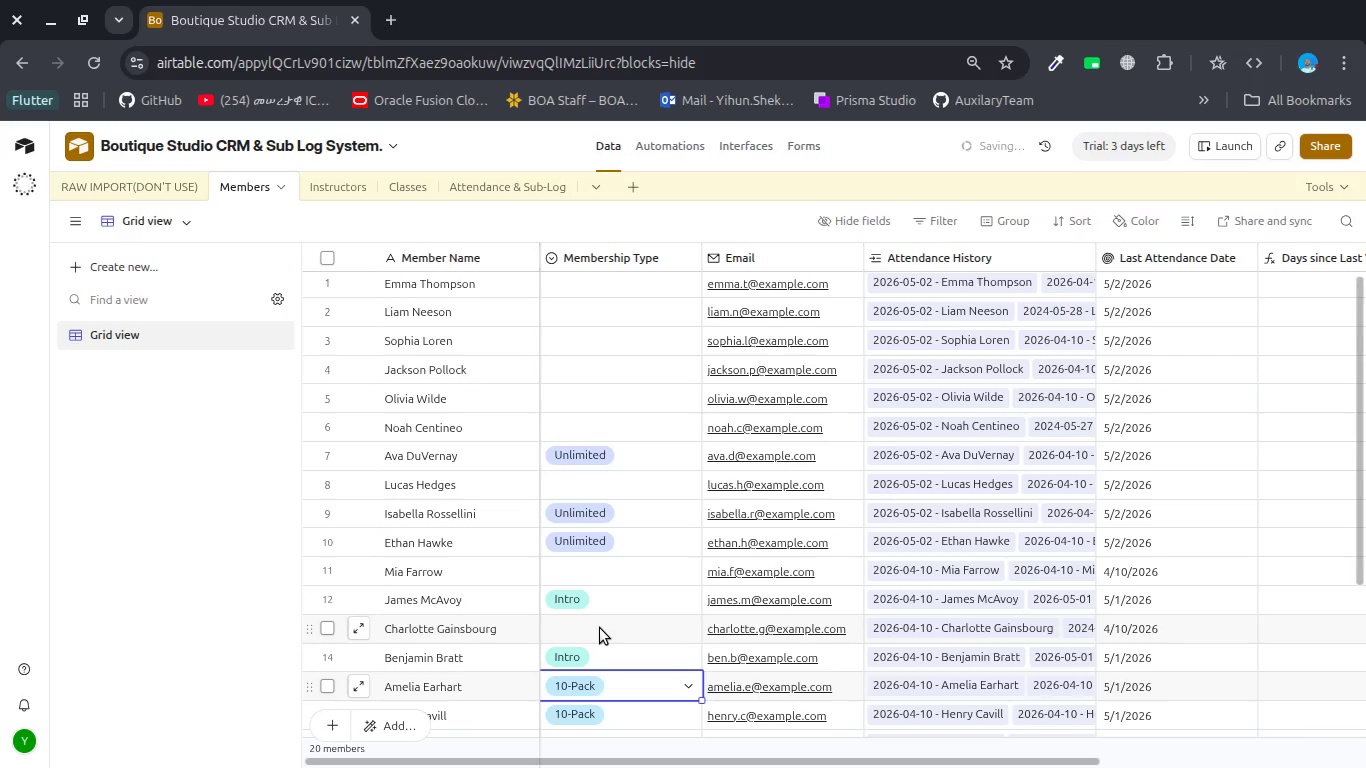 
scroll: coordinate [600, 628], scroll_direction: down, amount: 3.0
 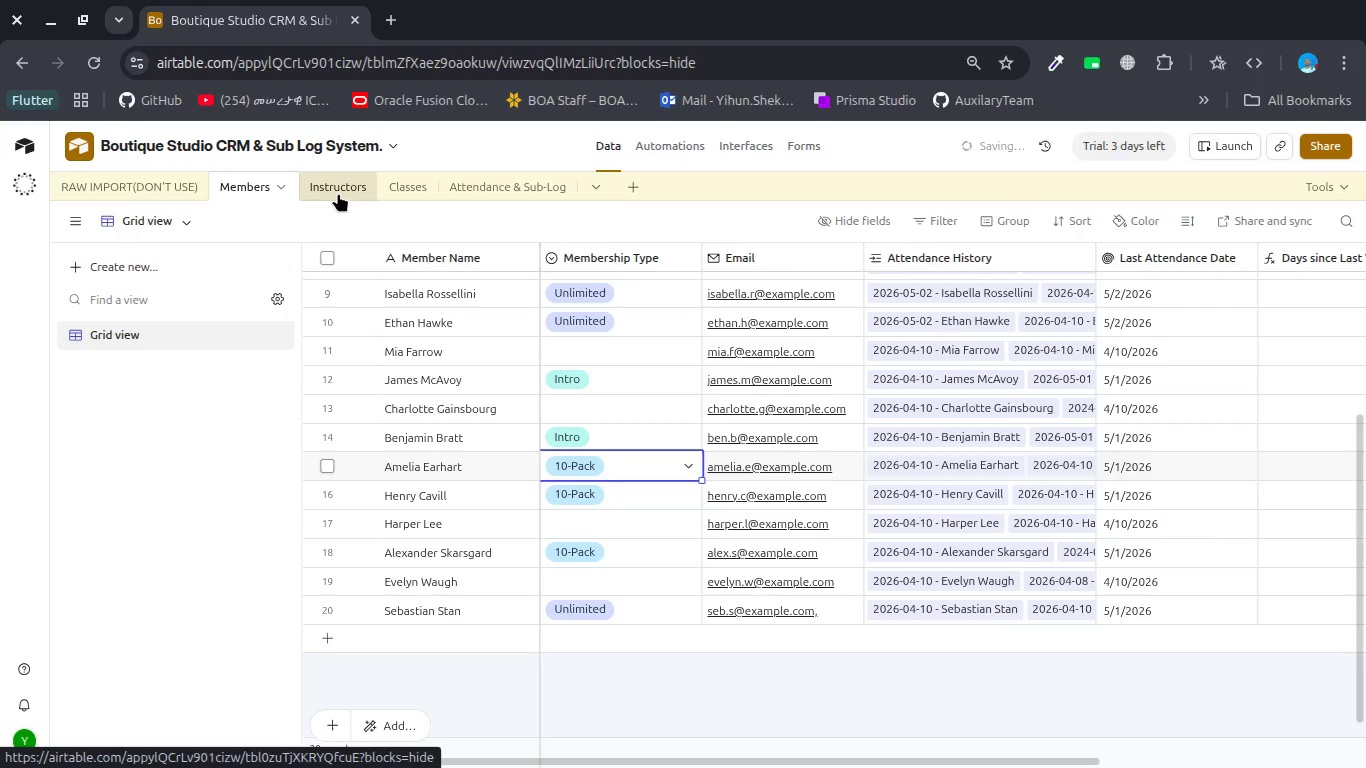 
left_click([473, 183])
 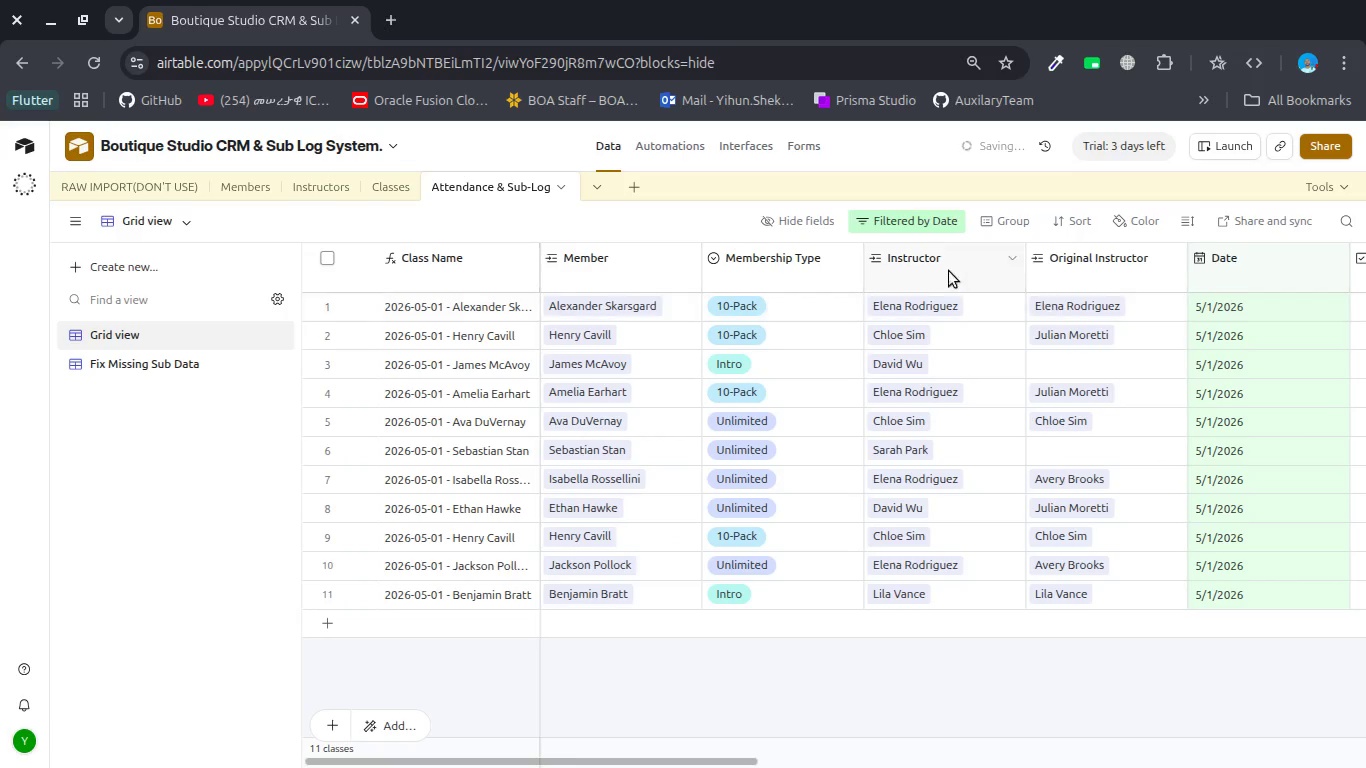 
left_click([949, 220])
 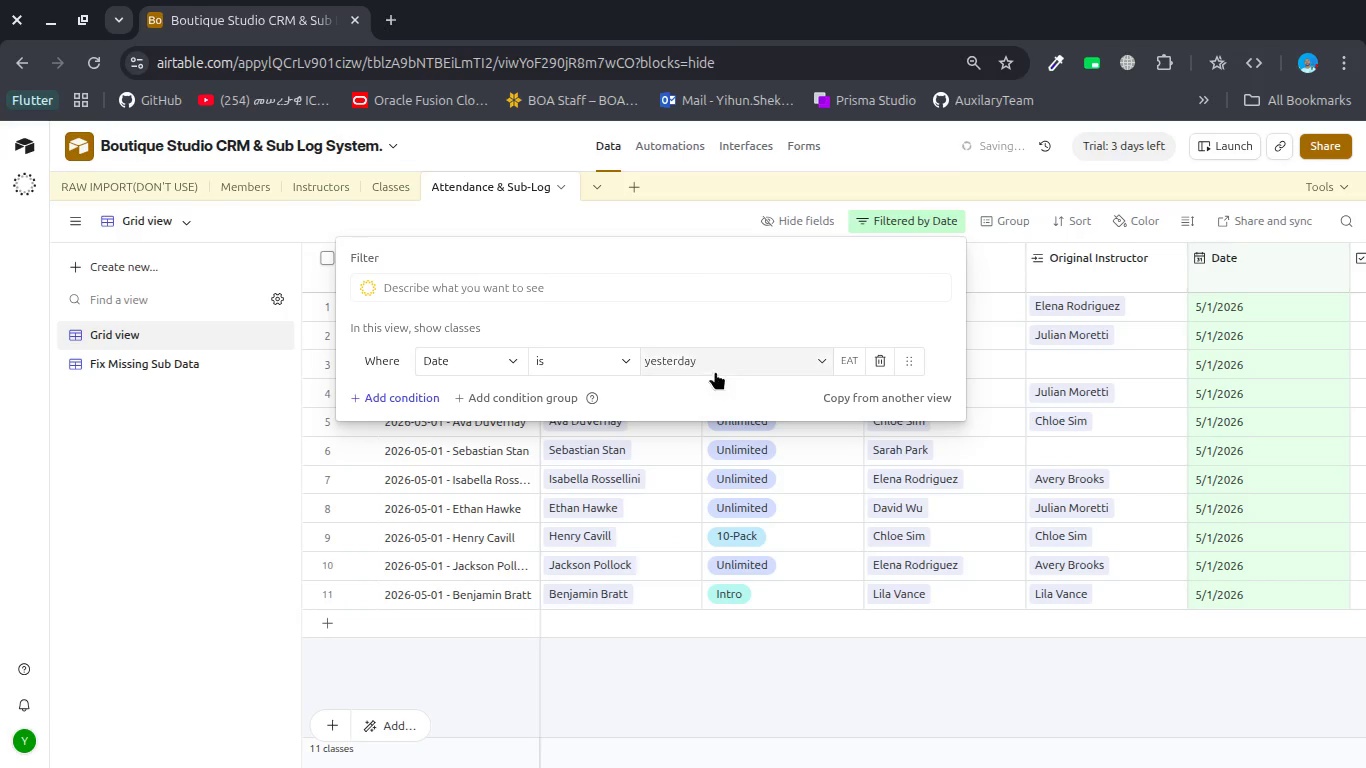 
left_click([715, 368])
 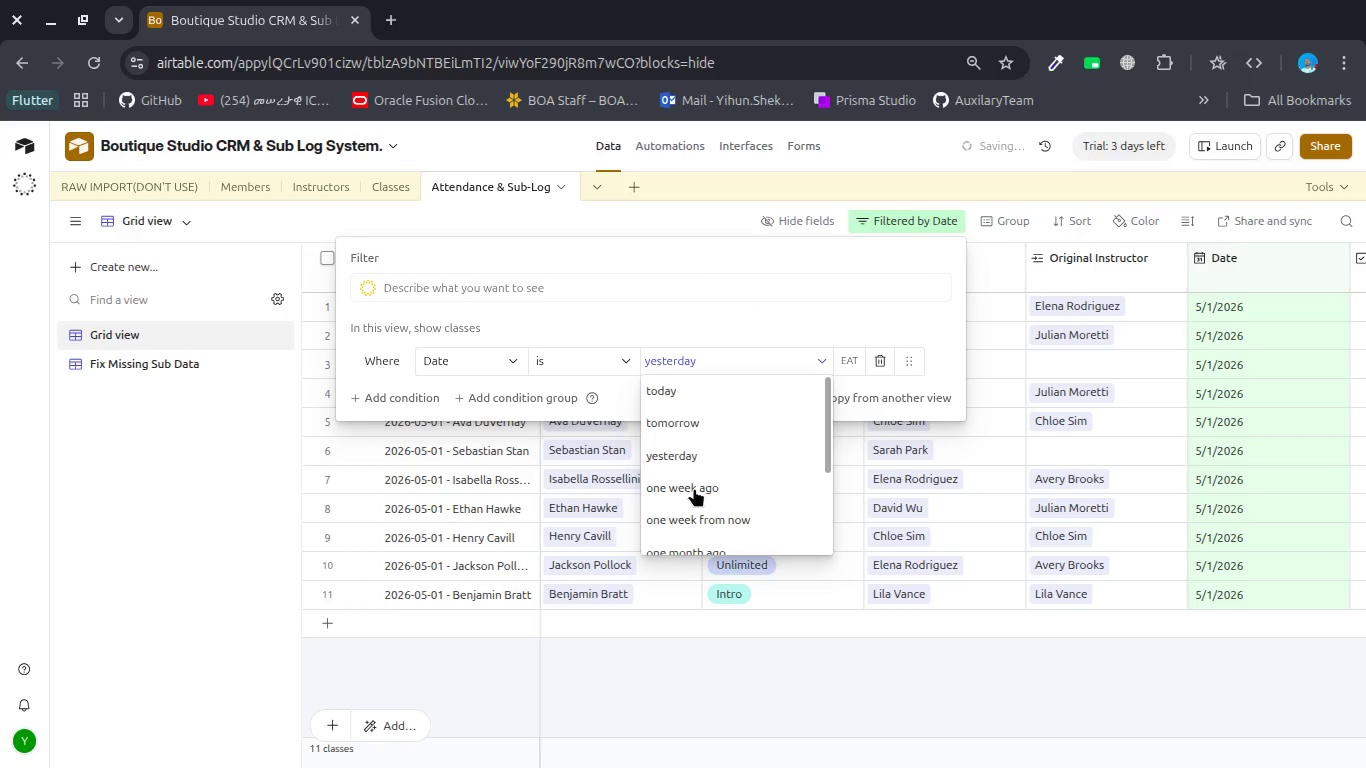 
left_click([694, 488])
 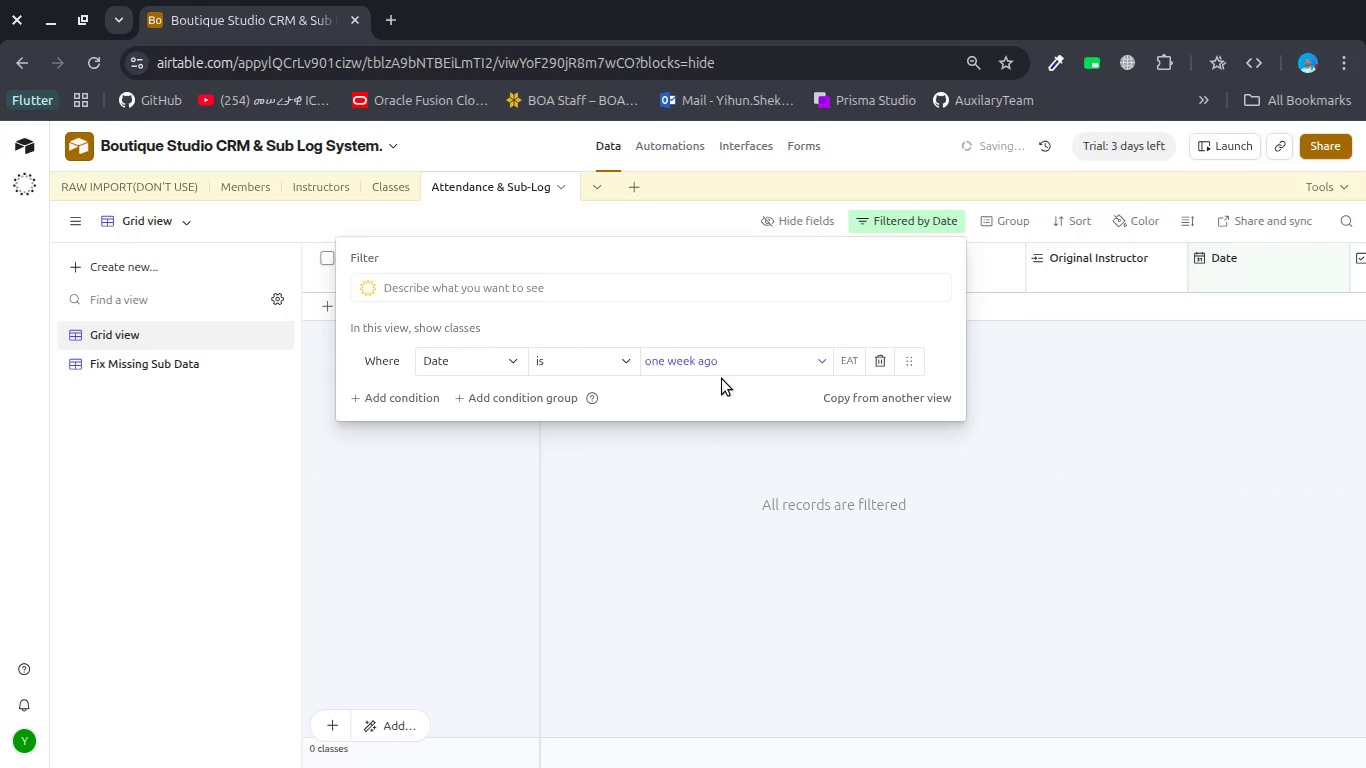 
left_click([736, 354])
 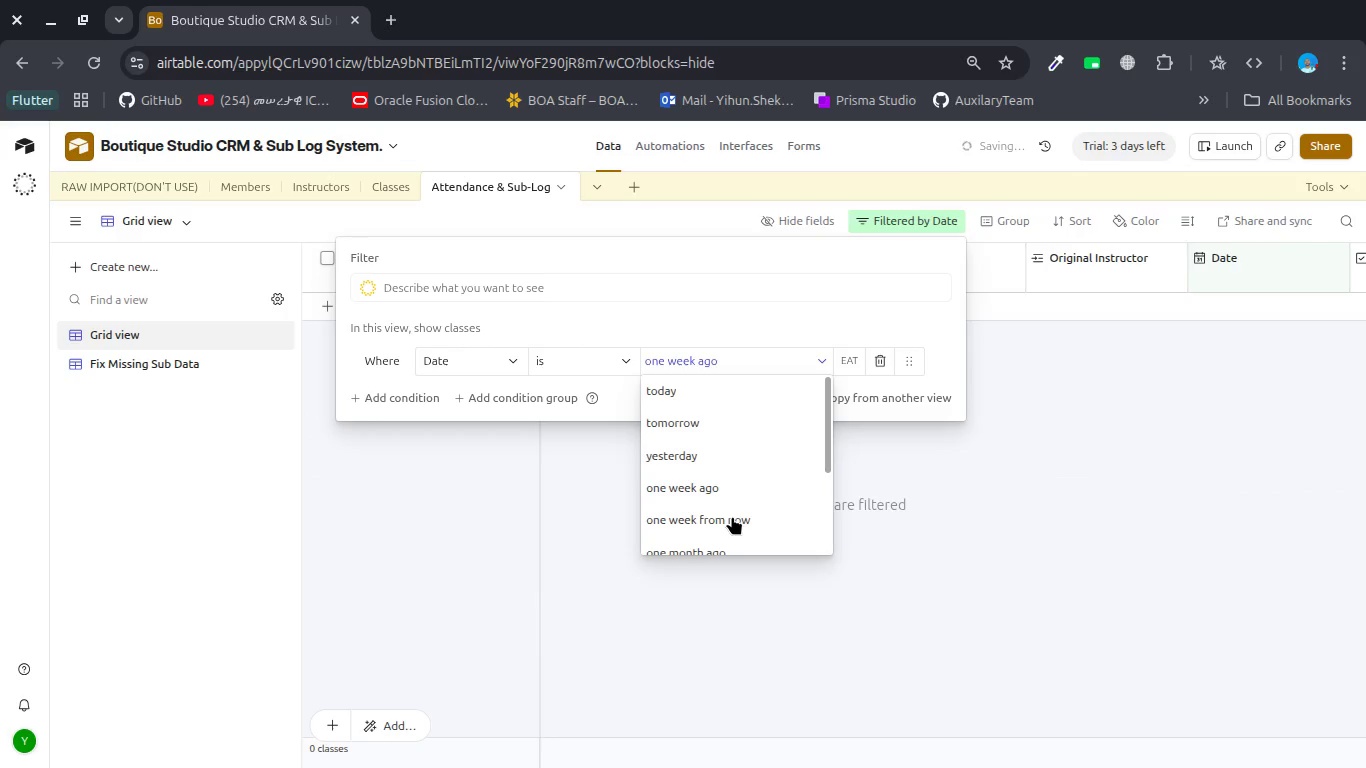 
scroll: coordinate [732, 516], scroll_direction: down, amount: 1.0
 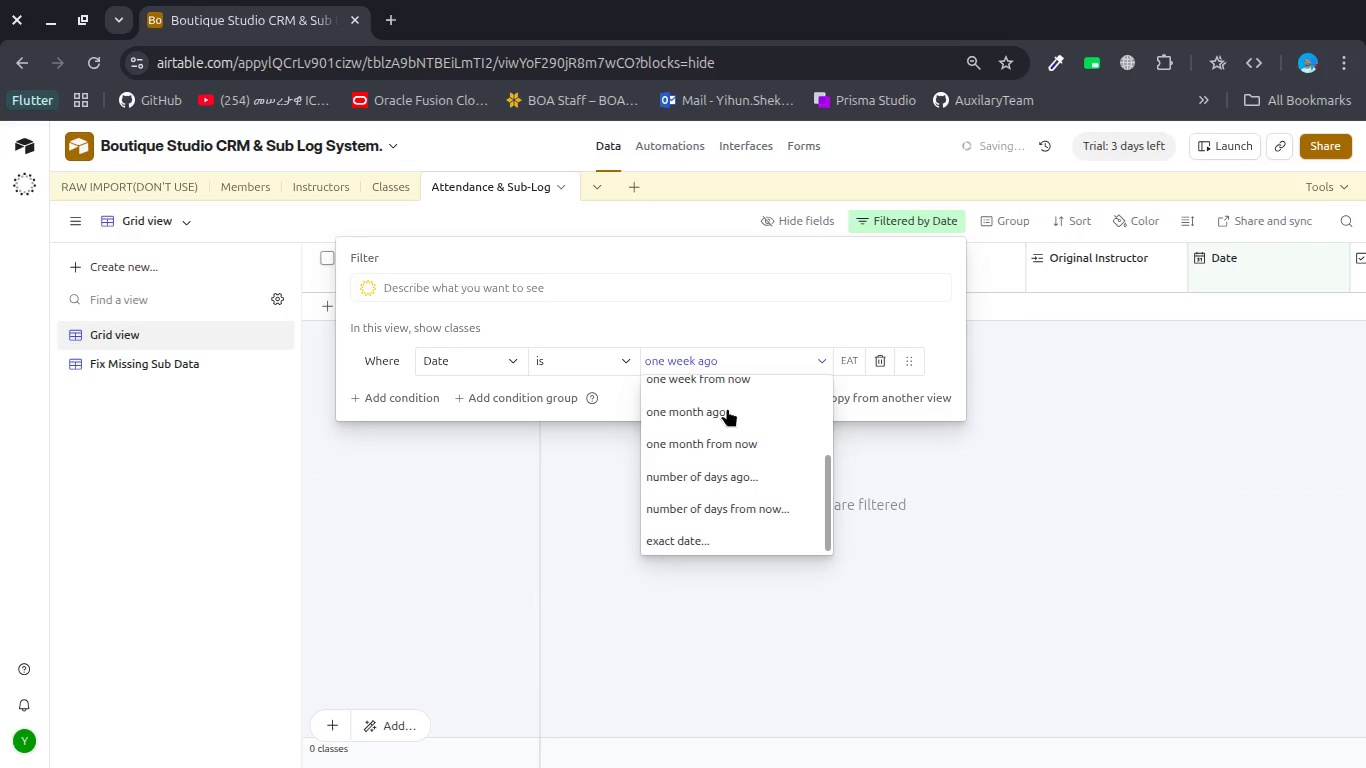 
left_click([727, 407])
 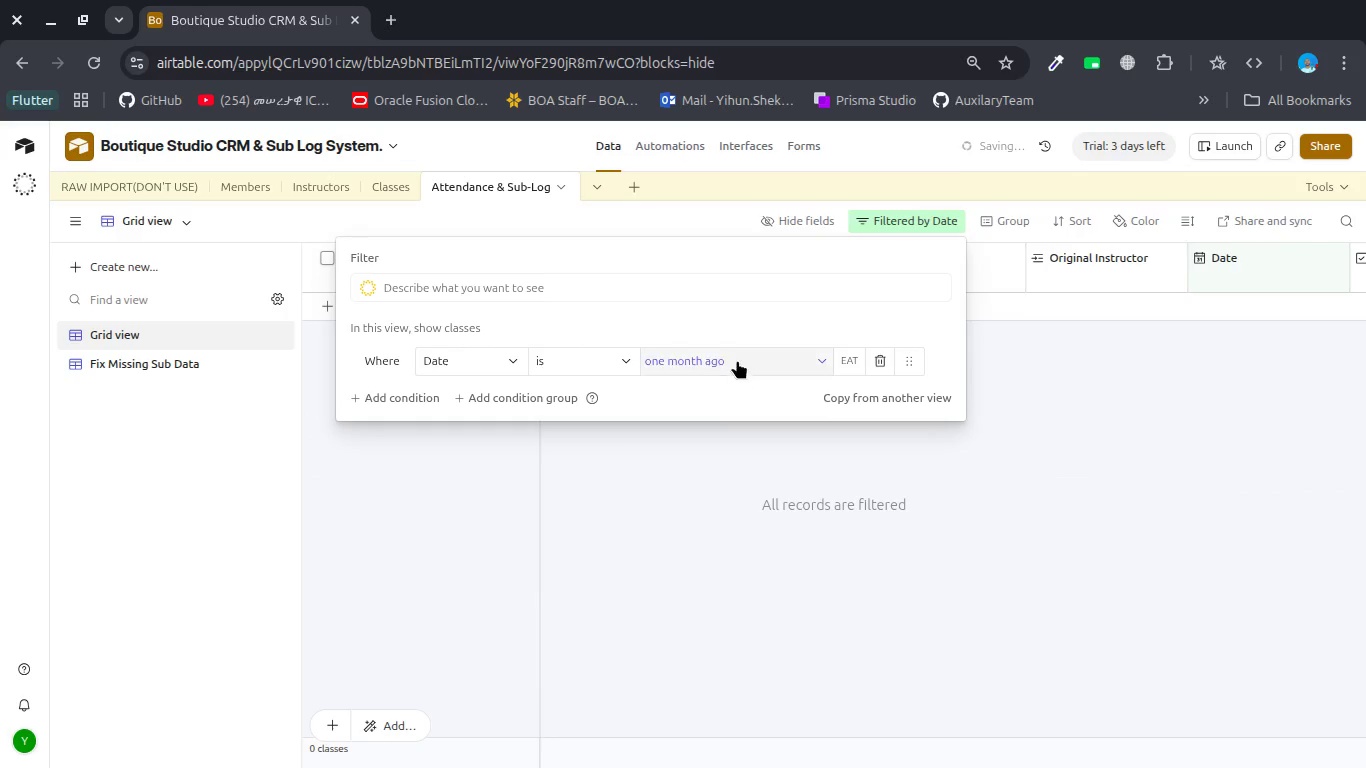 
left_click([737, 360])
 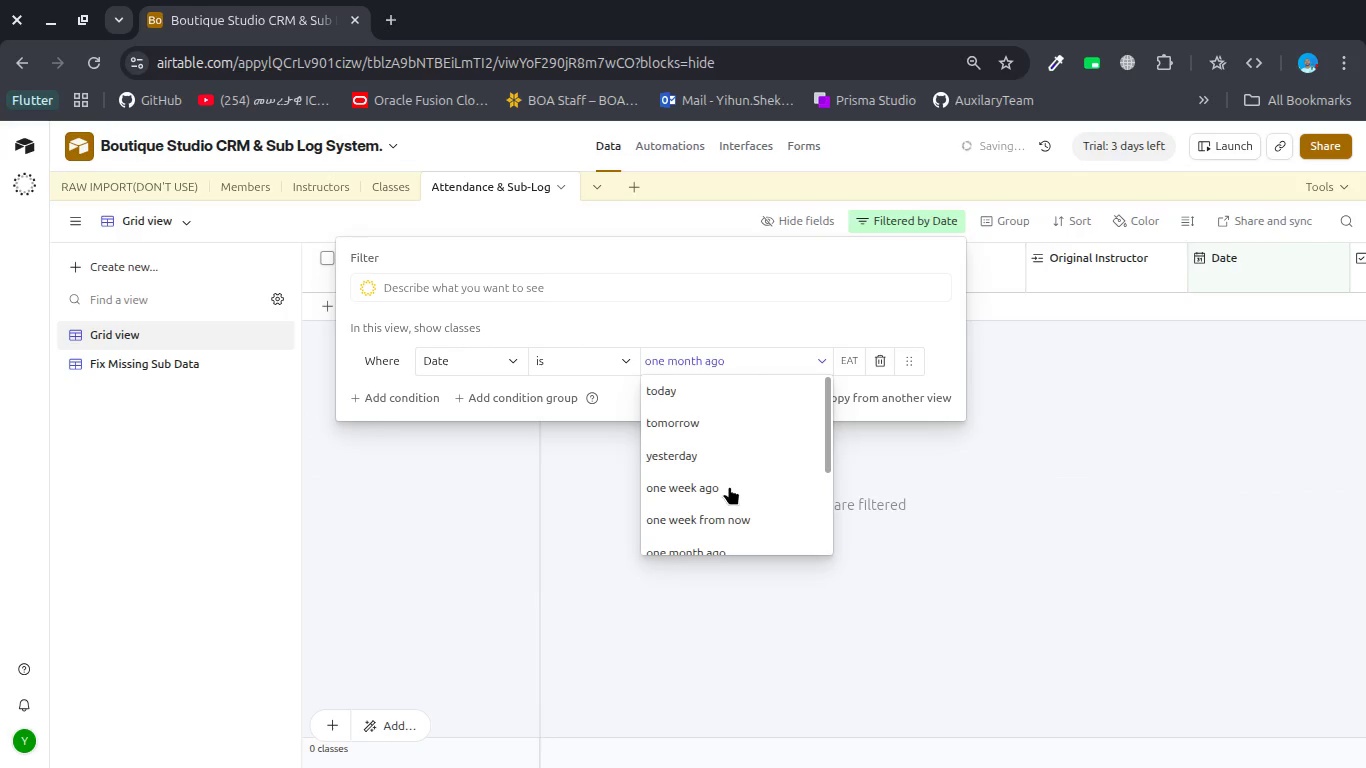 
scroll: coordinate [729, 486], scroll_direction: down, amount: 1.0
 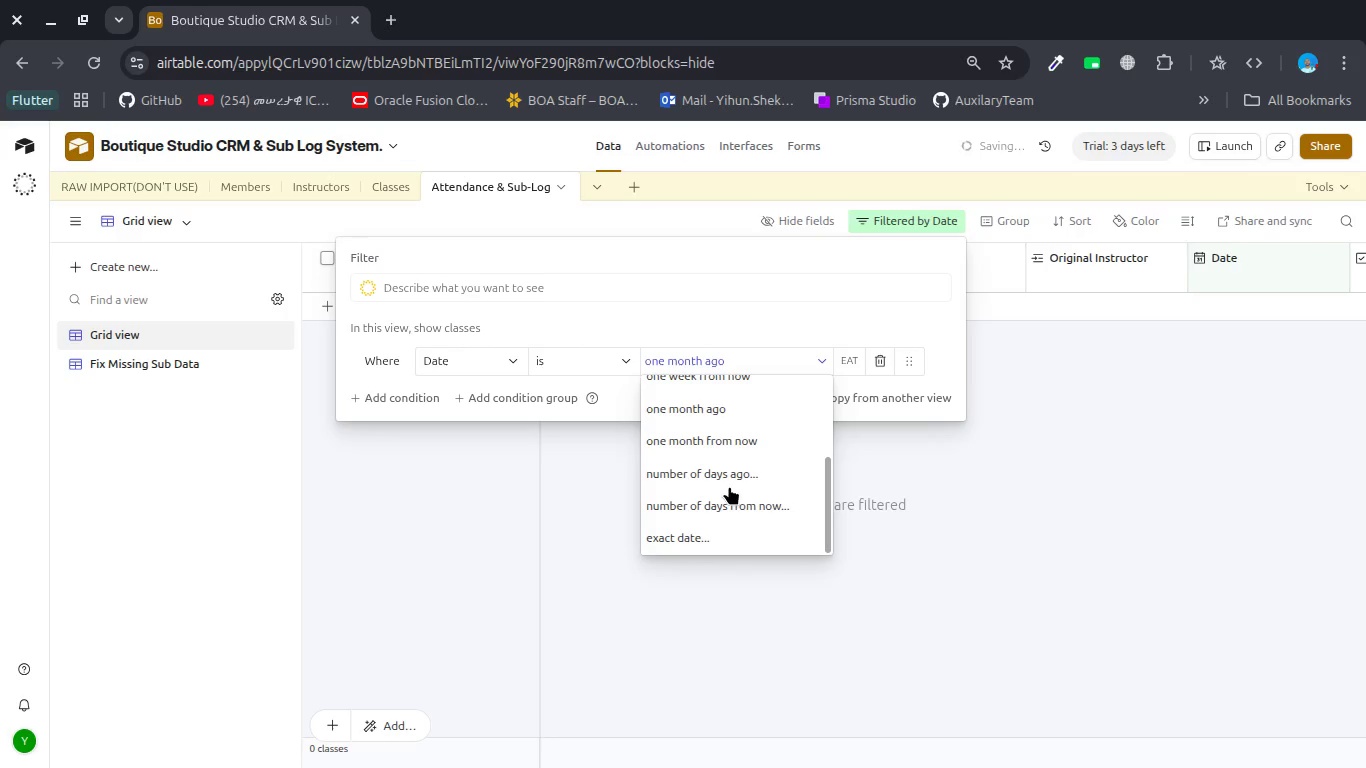 
left_click([732, 442])
 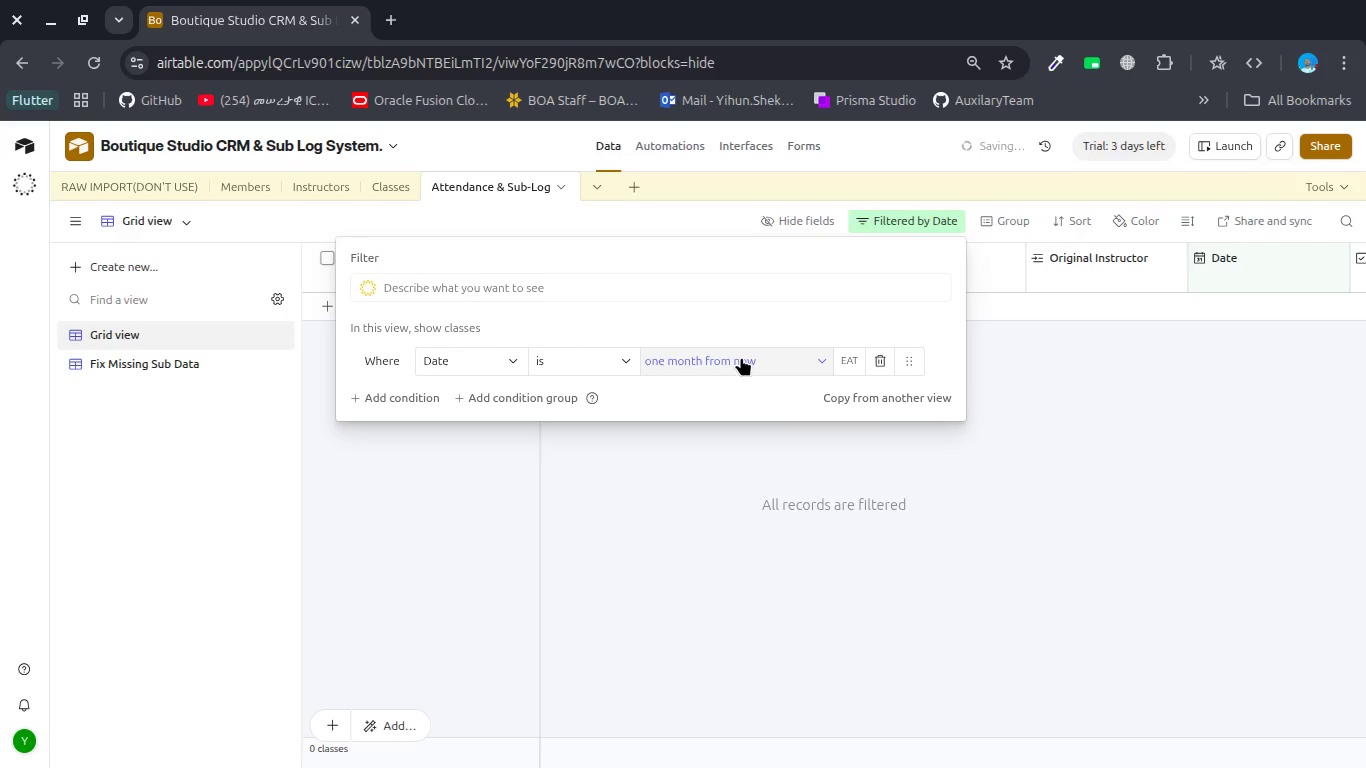 
left_click([741, 357])
 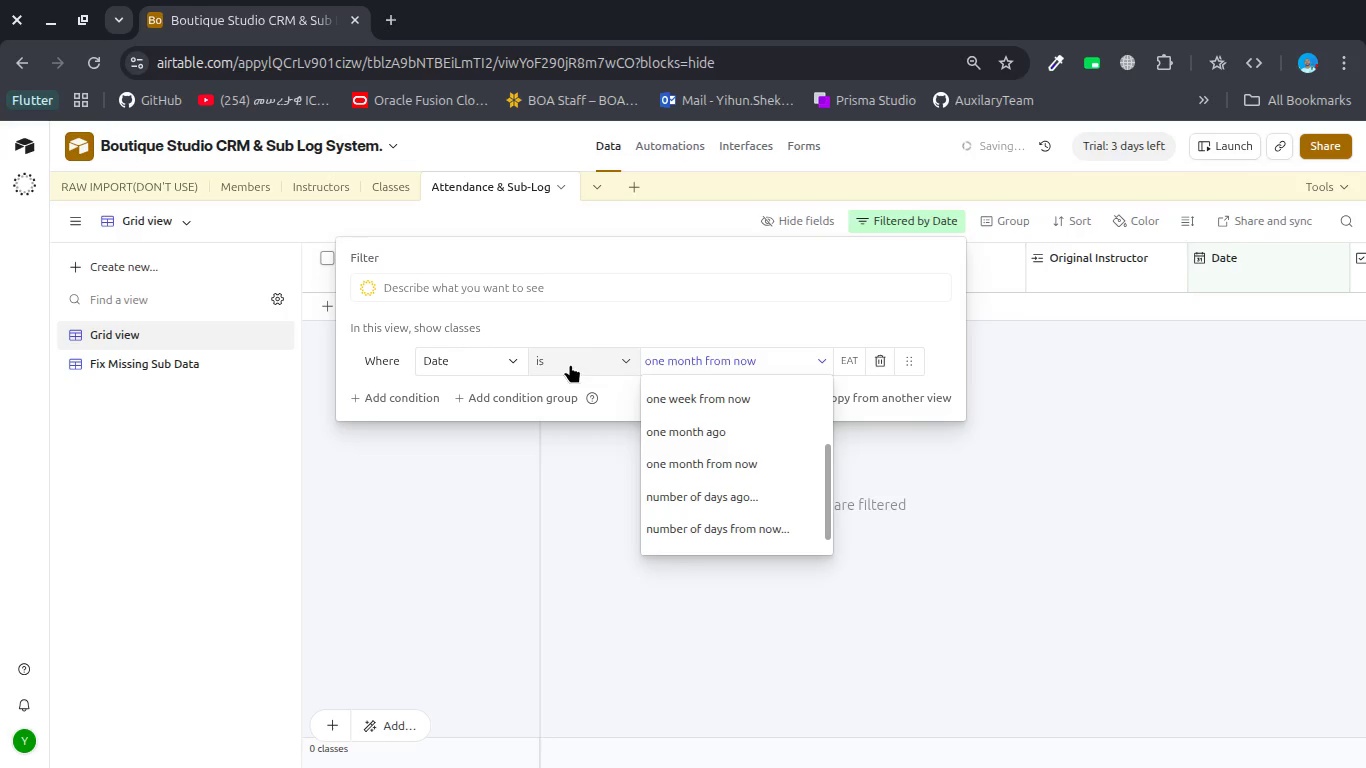 
left_click([570, 364])
 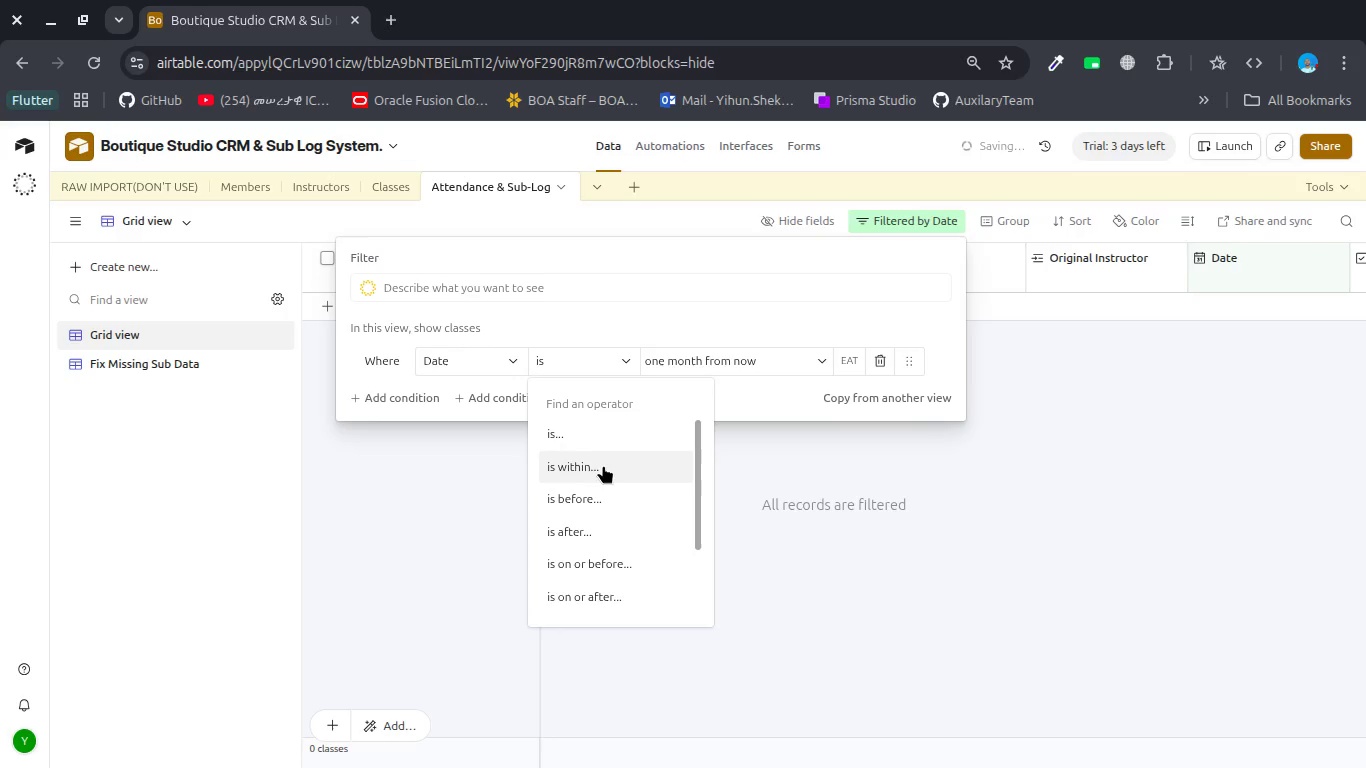 
left_click([603, 465])
 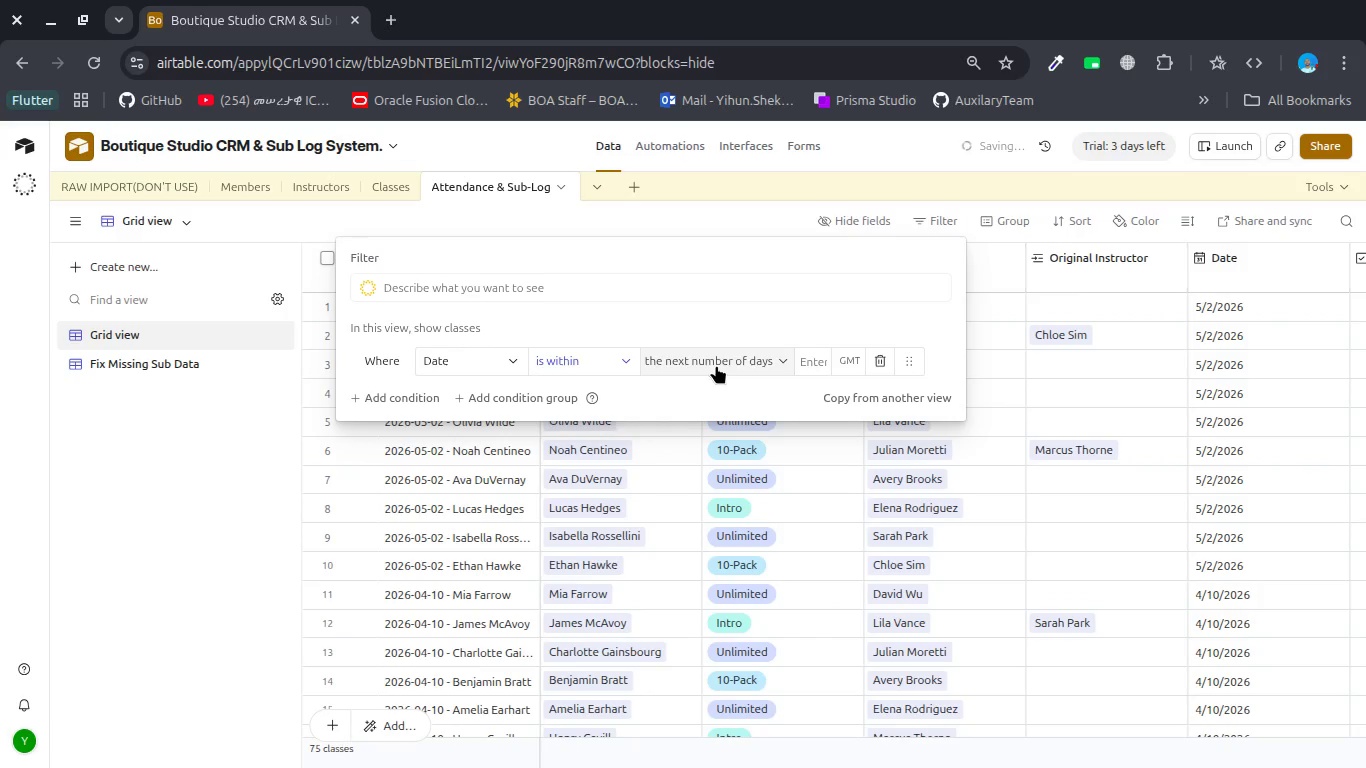 
left_click([716, 365])
 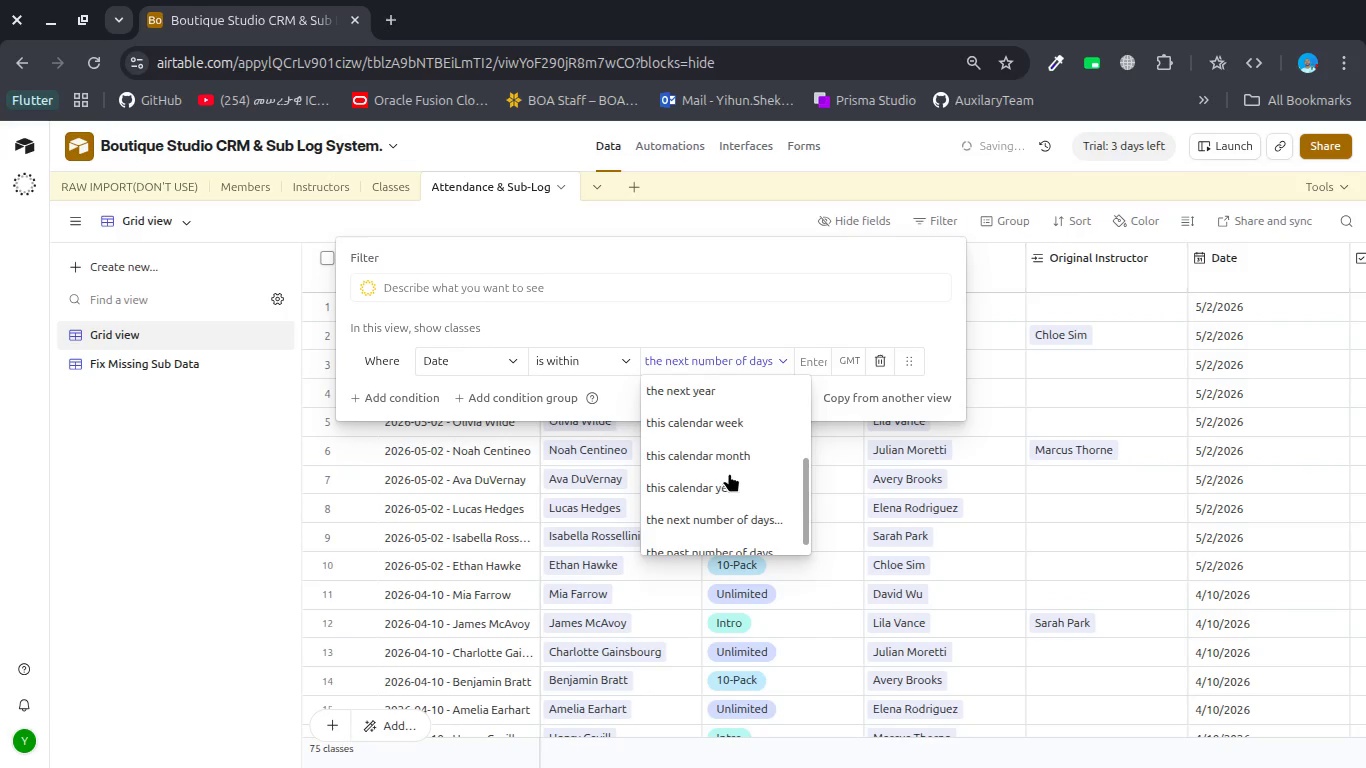 
scroll: coordinate [729, 476], scroll_direction: up, amount: 6.0
 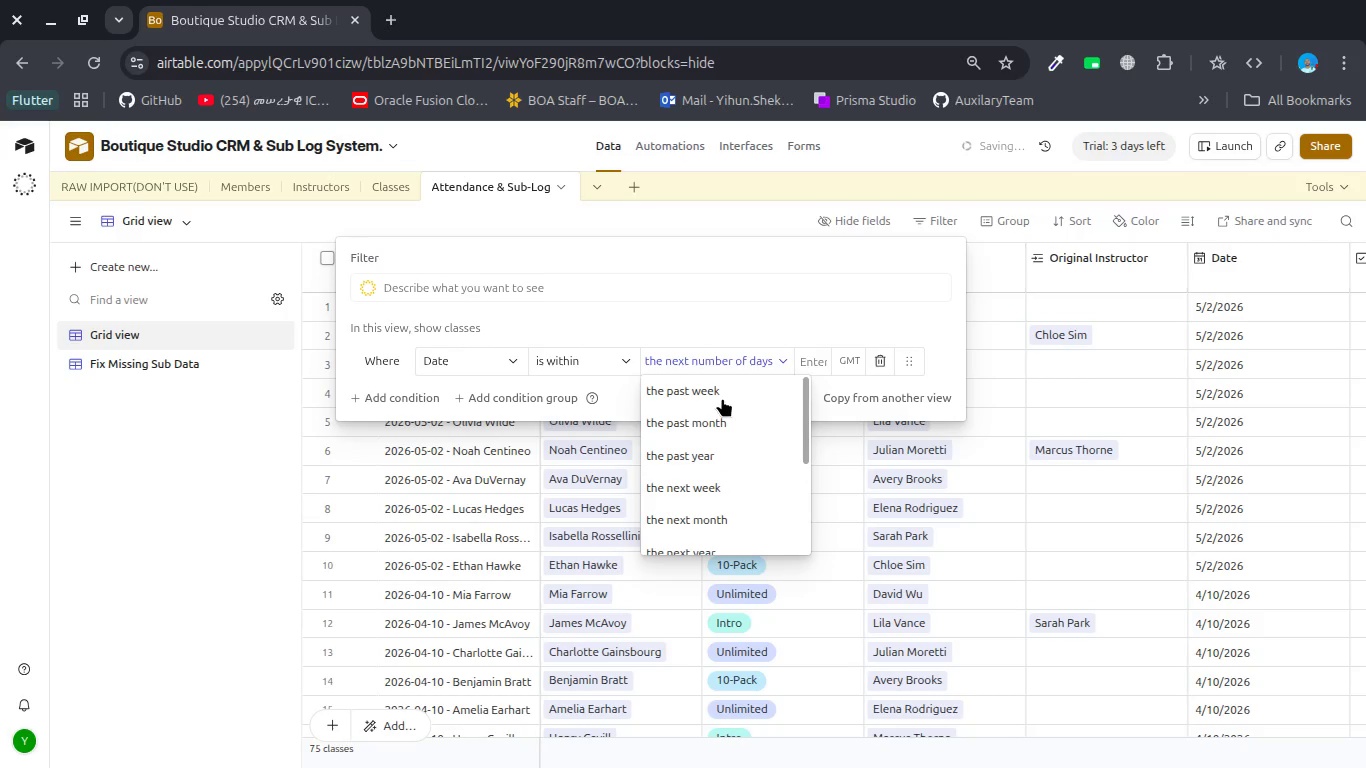 
left_click([722, 398])
 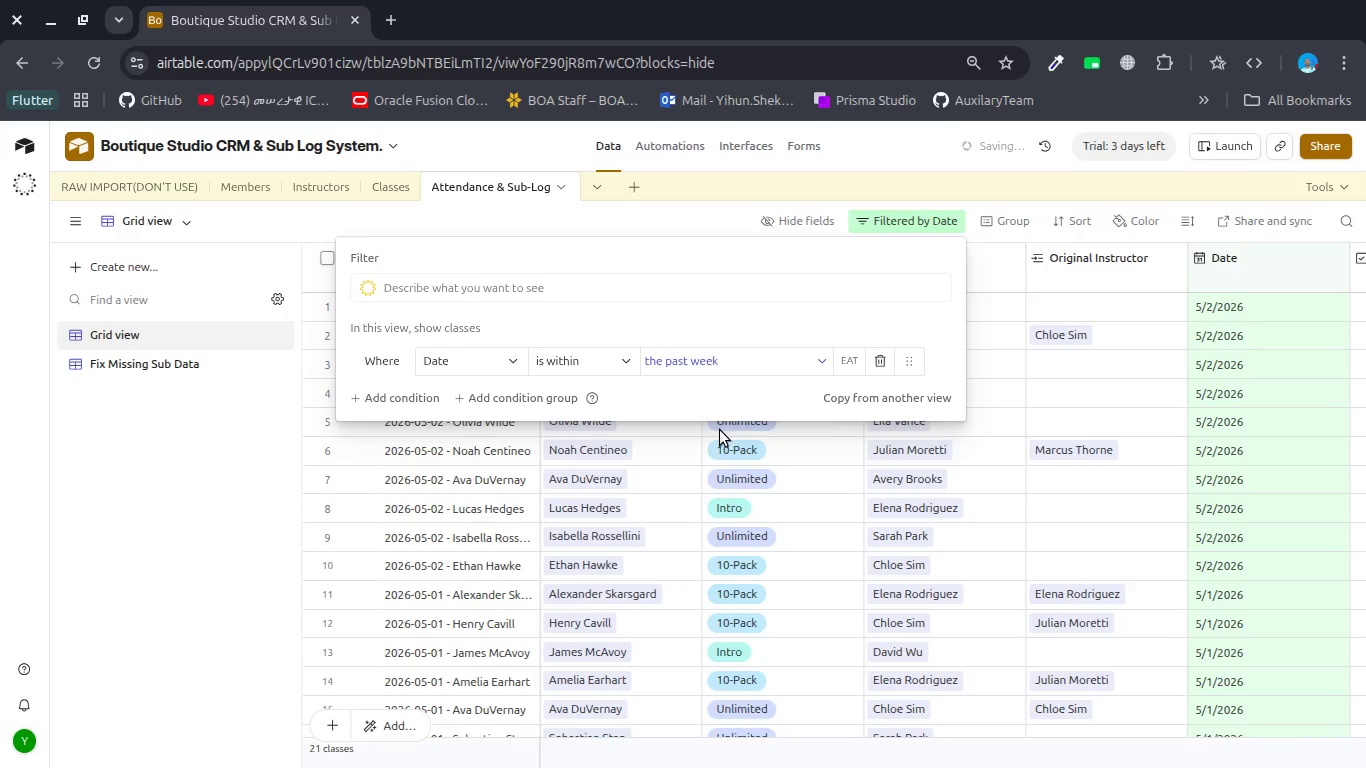 
left_click([713, 508])
 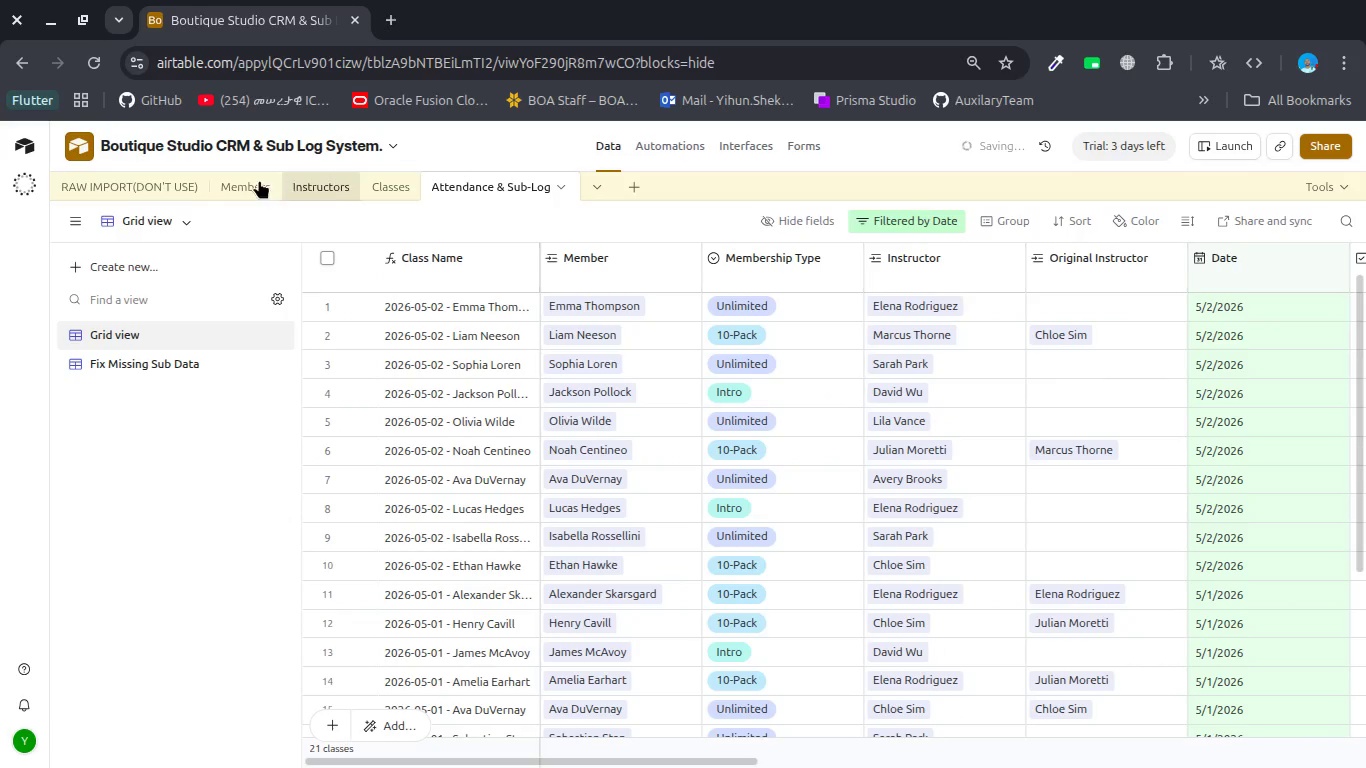 
left_click([244, 186])
 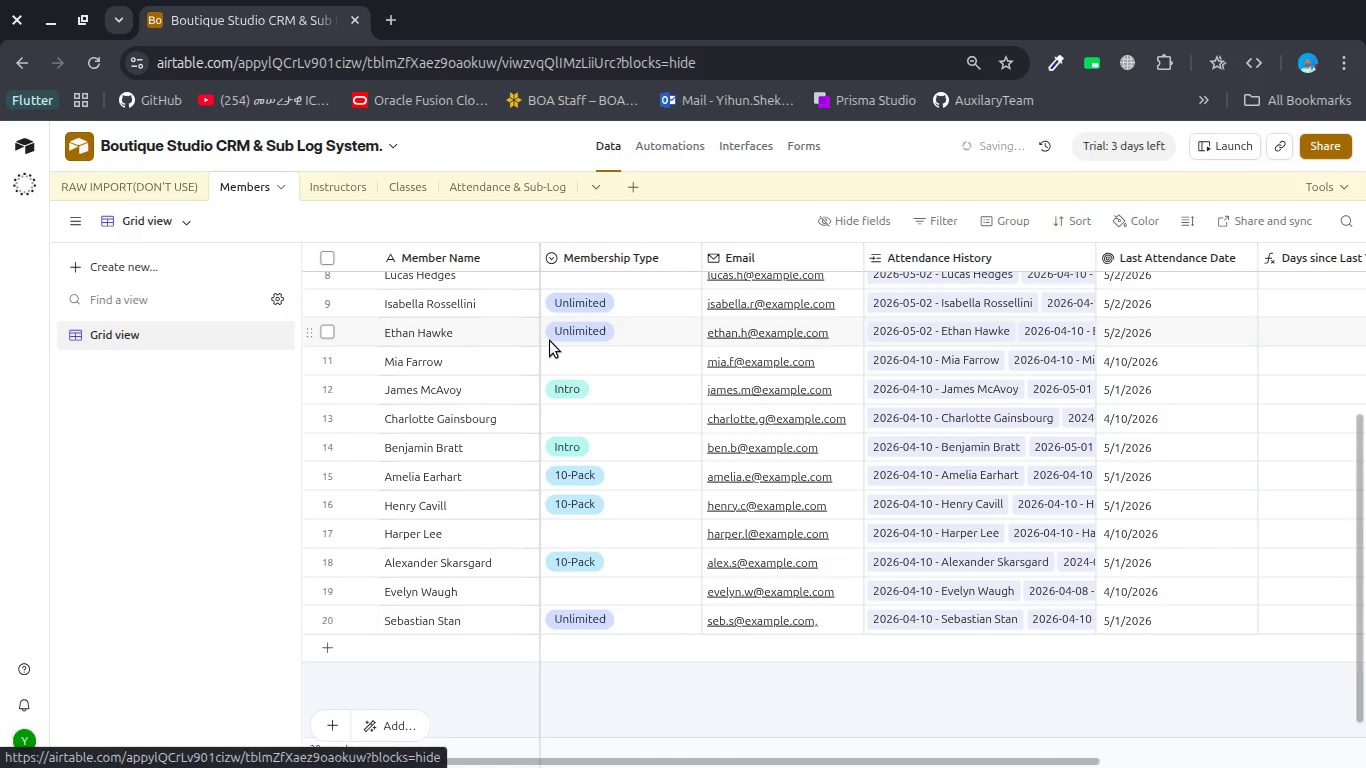 
scroll: coordinate [550, 341], scroll_direction: up, amount: 7.0
 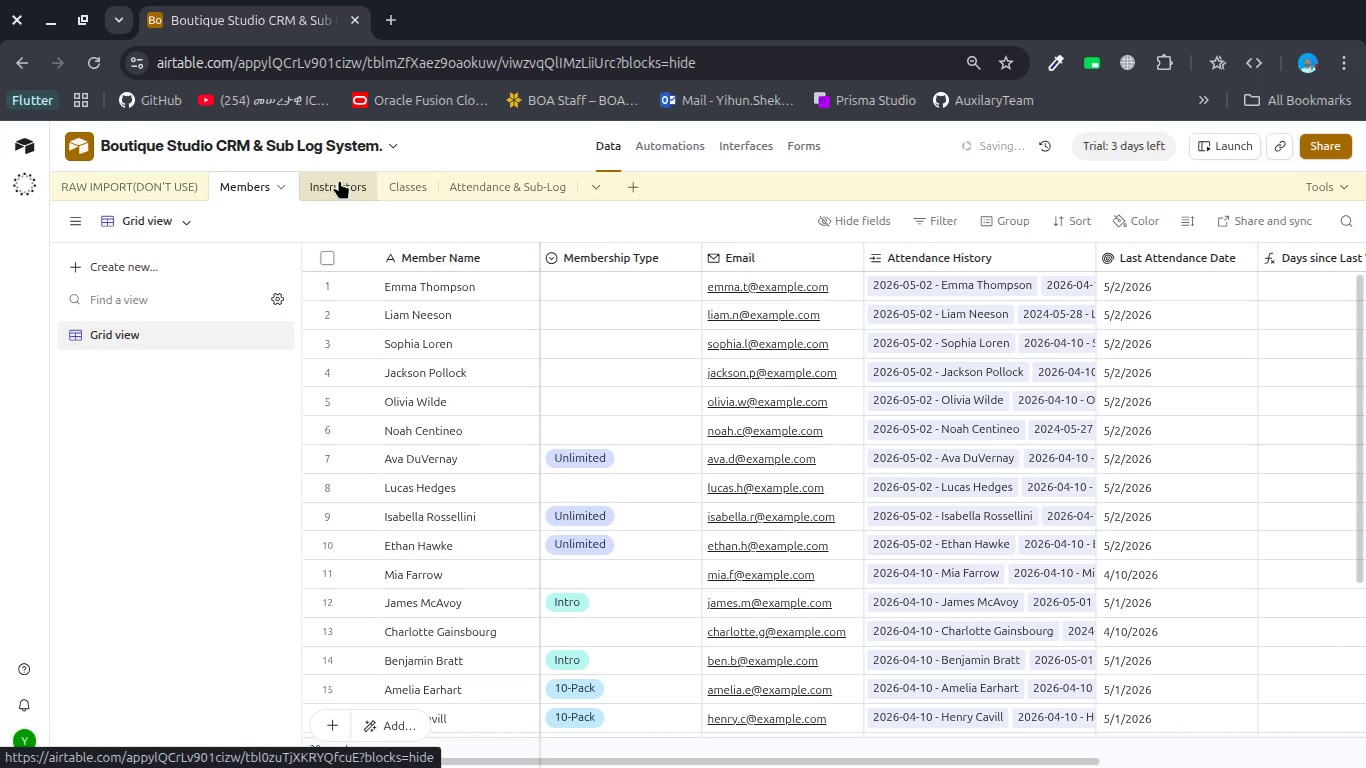 
left_click([482, 174])
 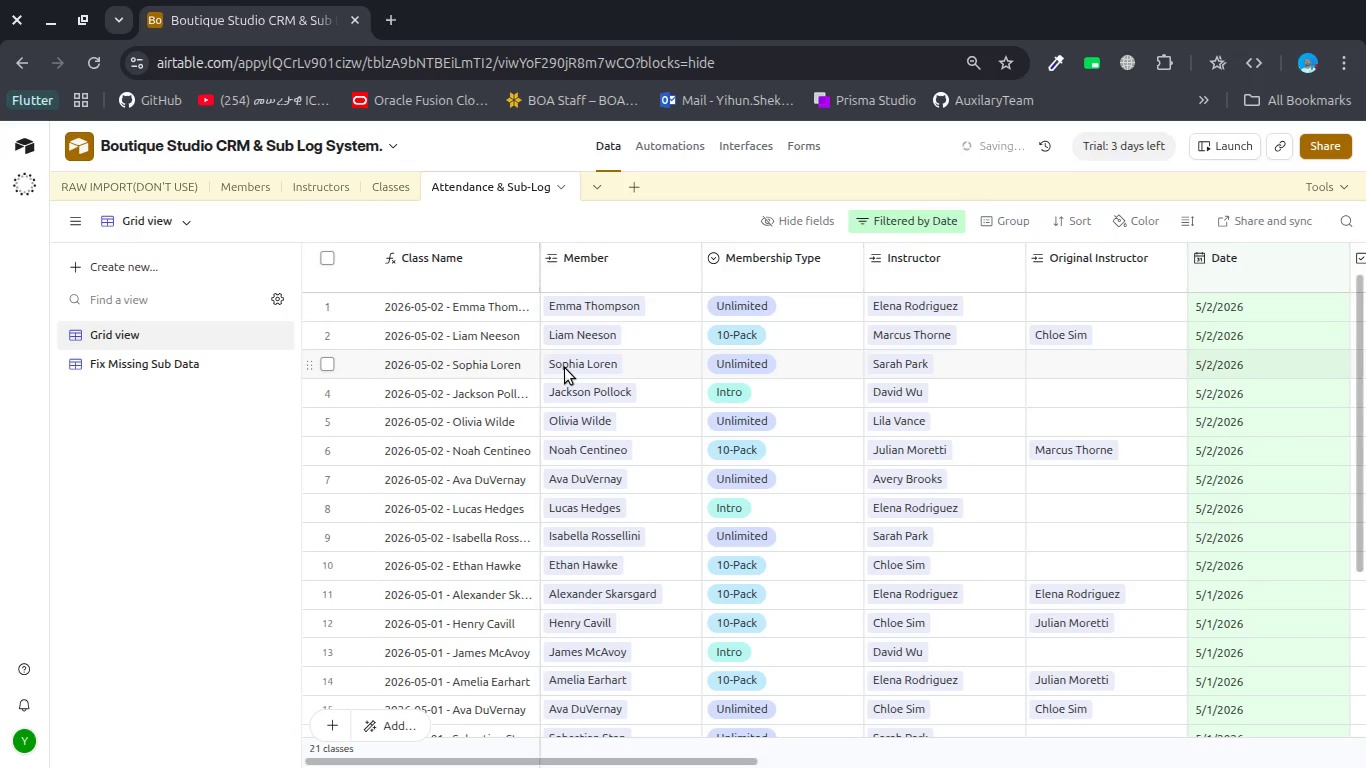 
scroll: coordinate [565, 368], scroll_direction: up, amount: 3.0
 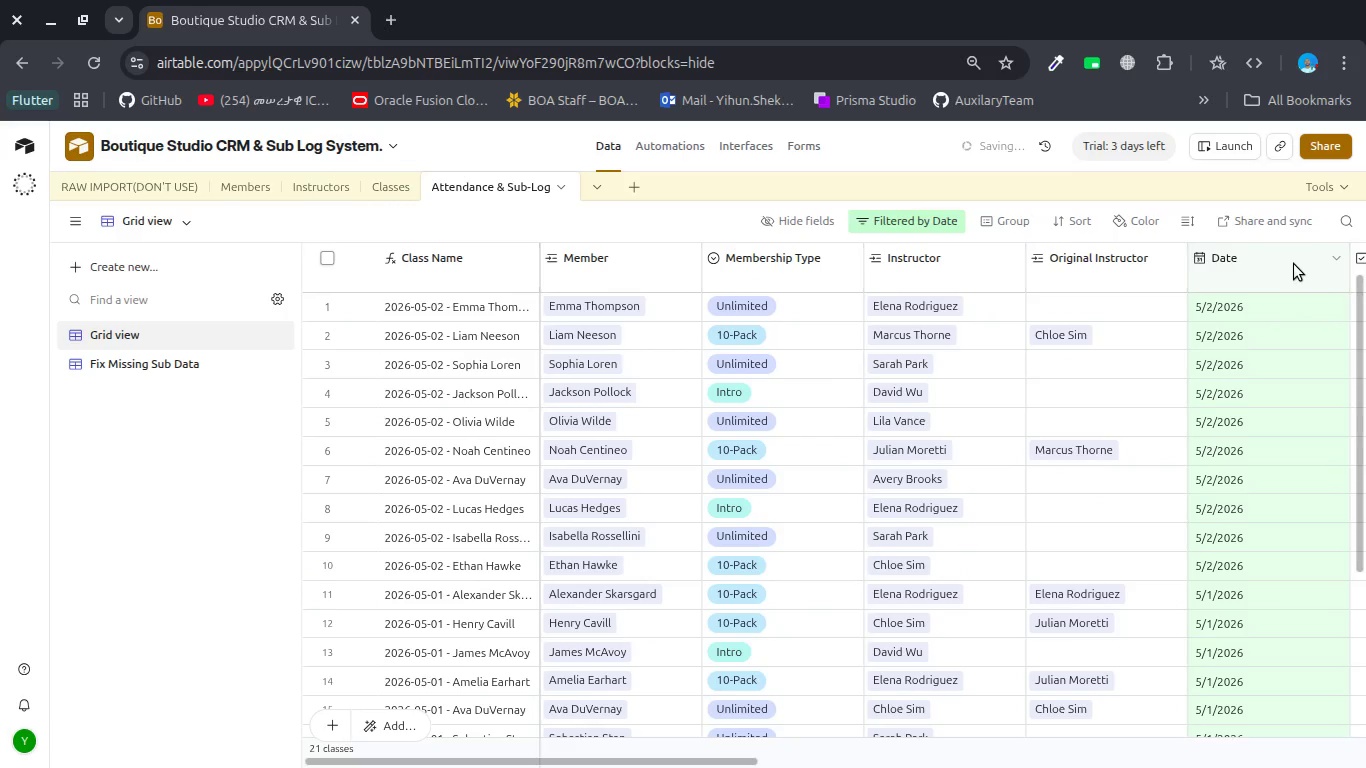 
left_click([1352, 220])
 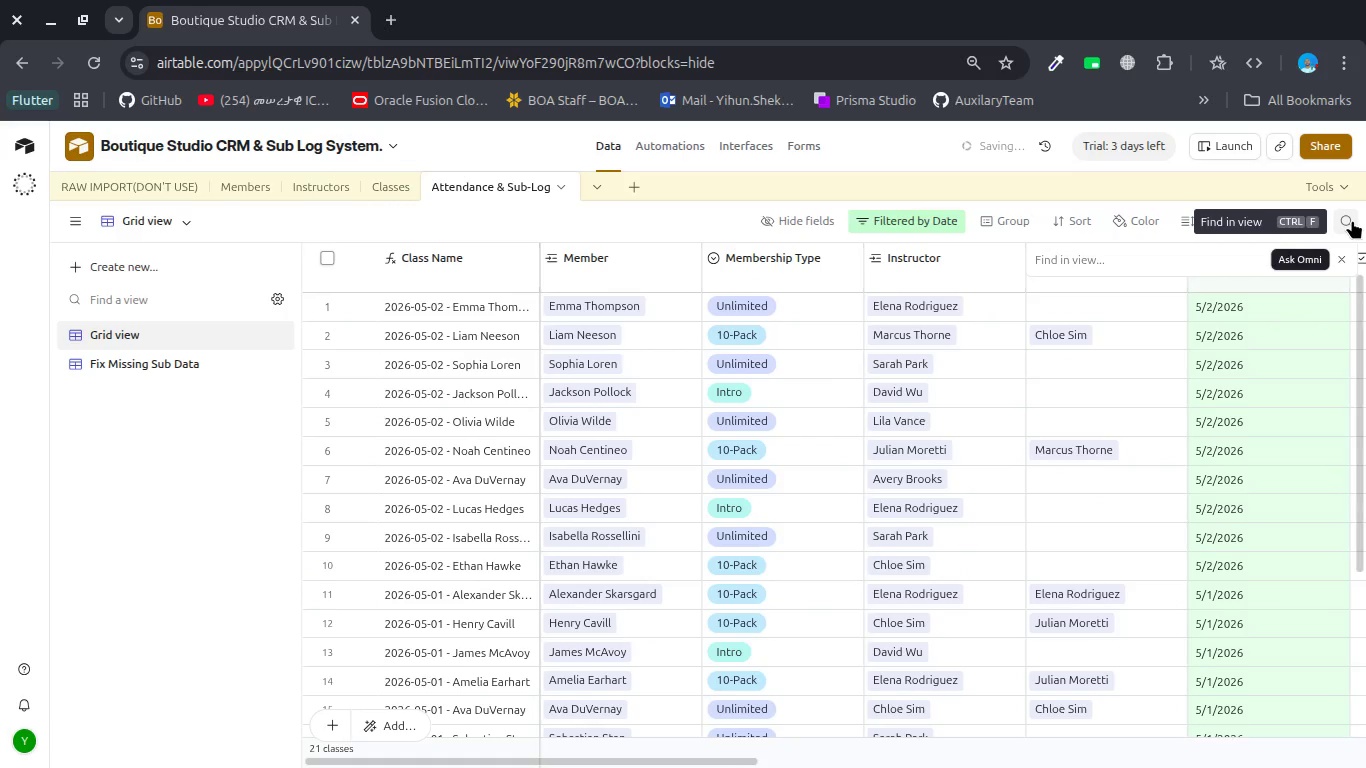 
type(ema th)
 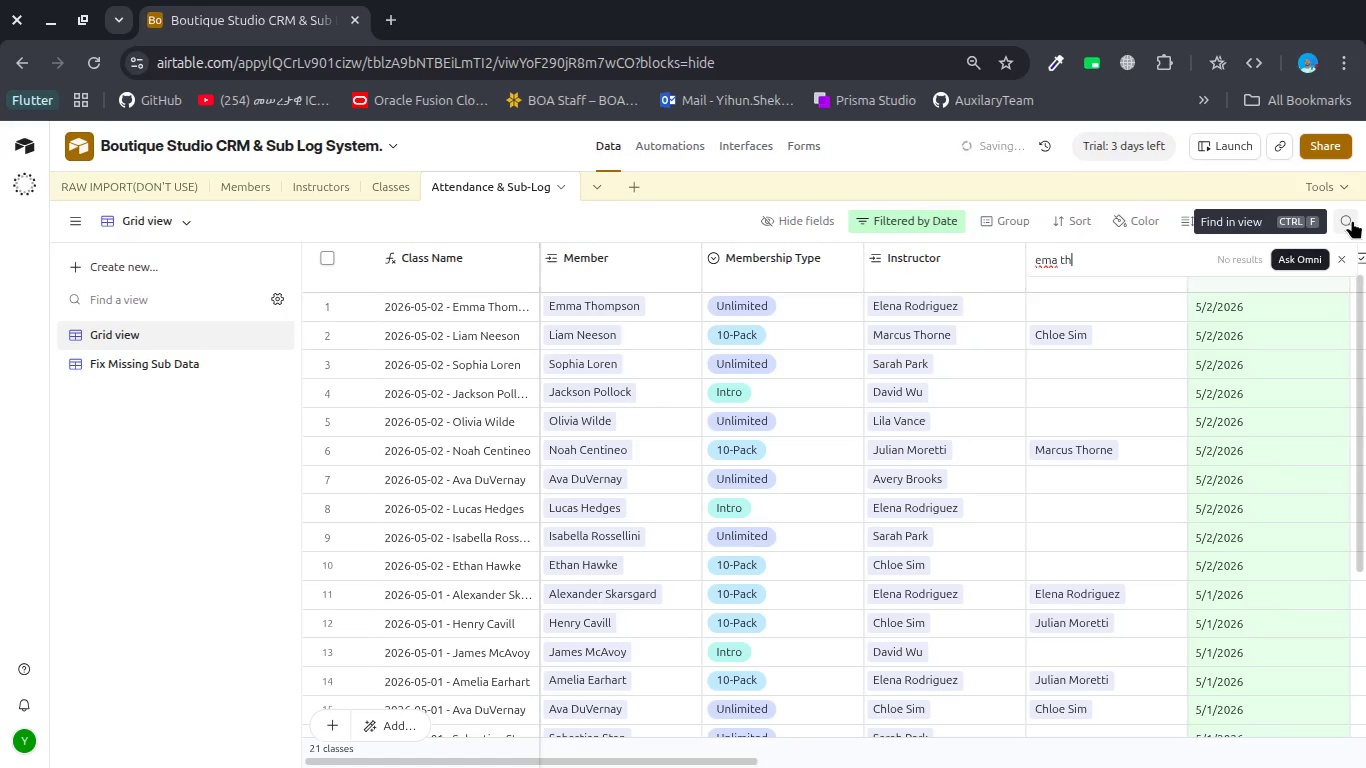 
key(Control+Backspace)
 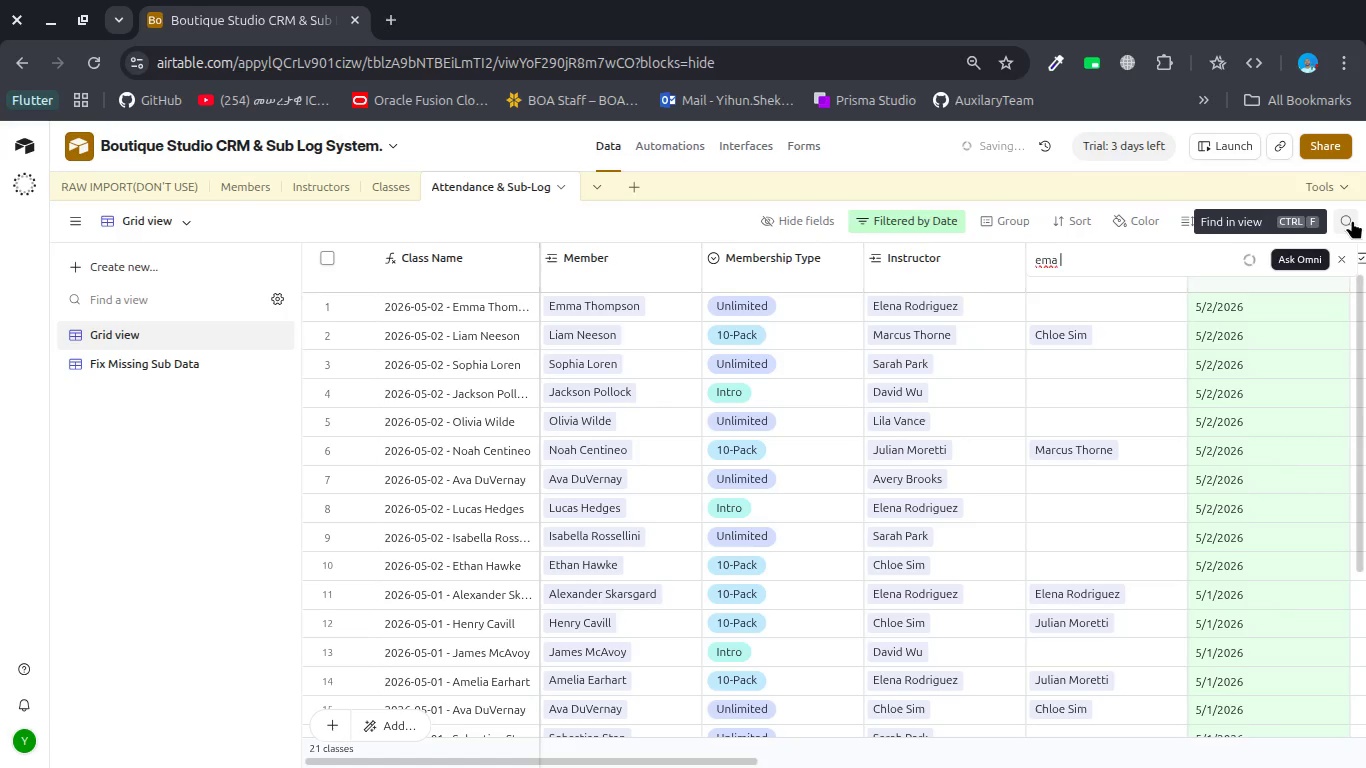 
key(Control+Backspace)
 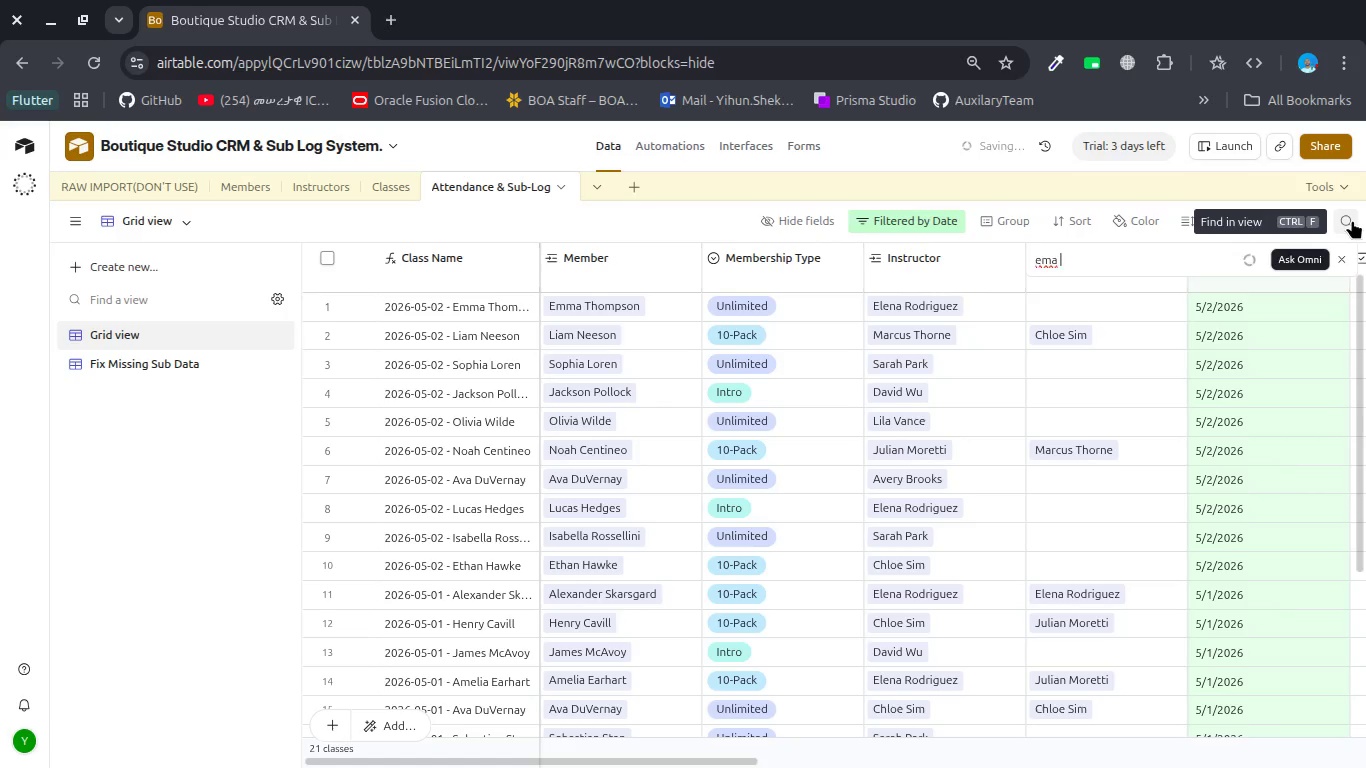 
key(Control+Backspace)
 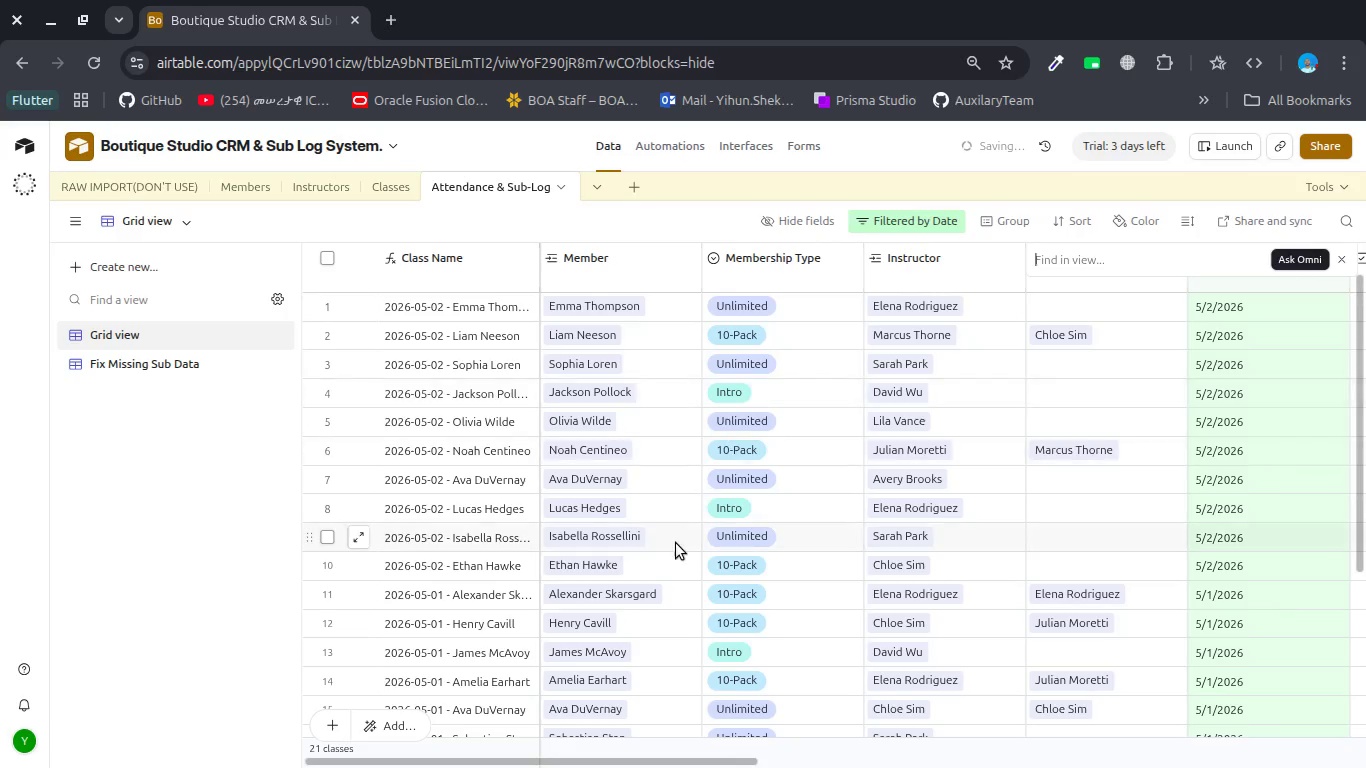 
scroll: coordinate [676, 543], scroll_direction: down, amount: 1.0
 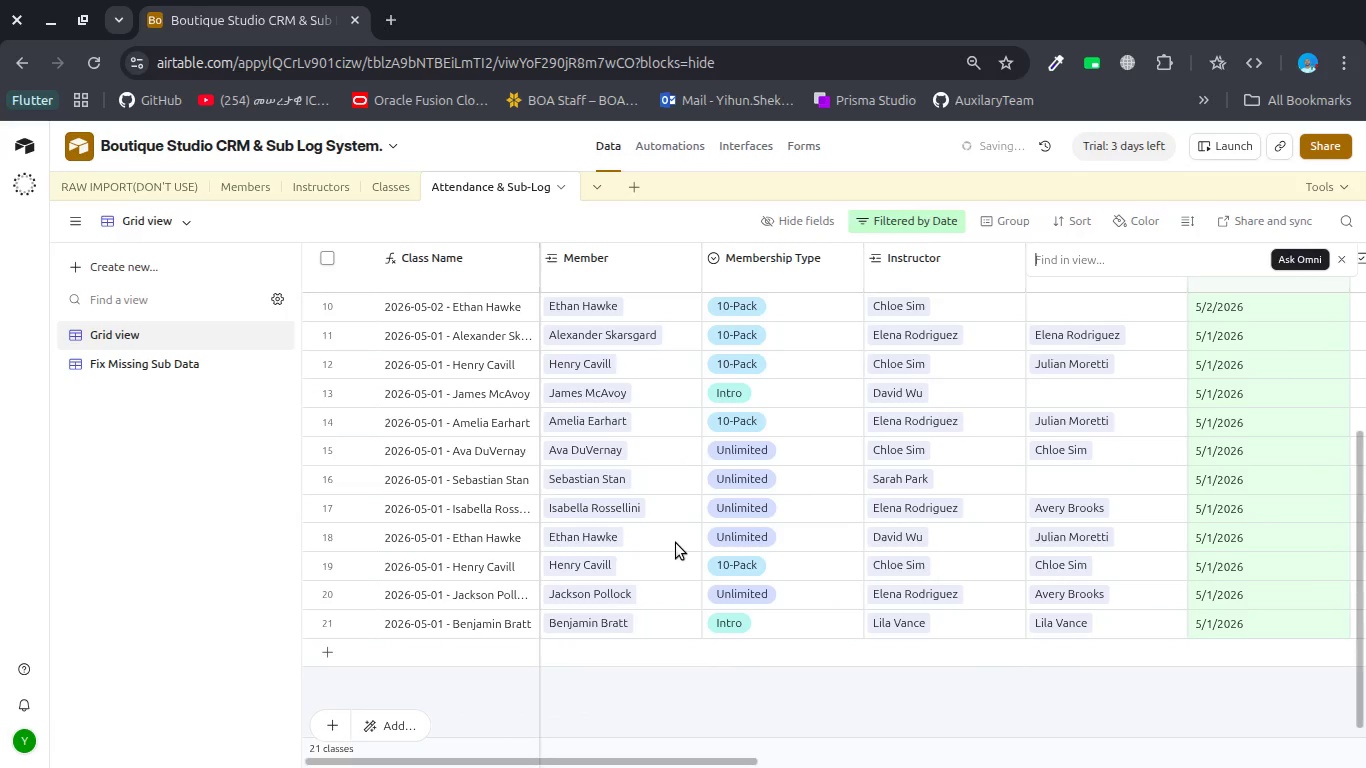 
scroll: coordinate [676, 543], scroll_direction: up, amount: 5.0
 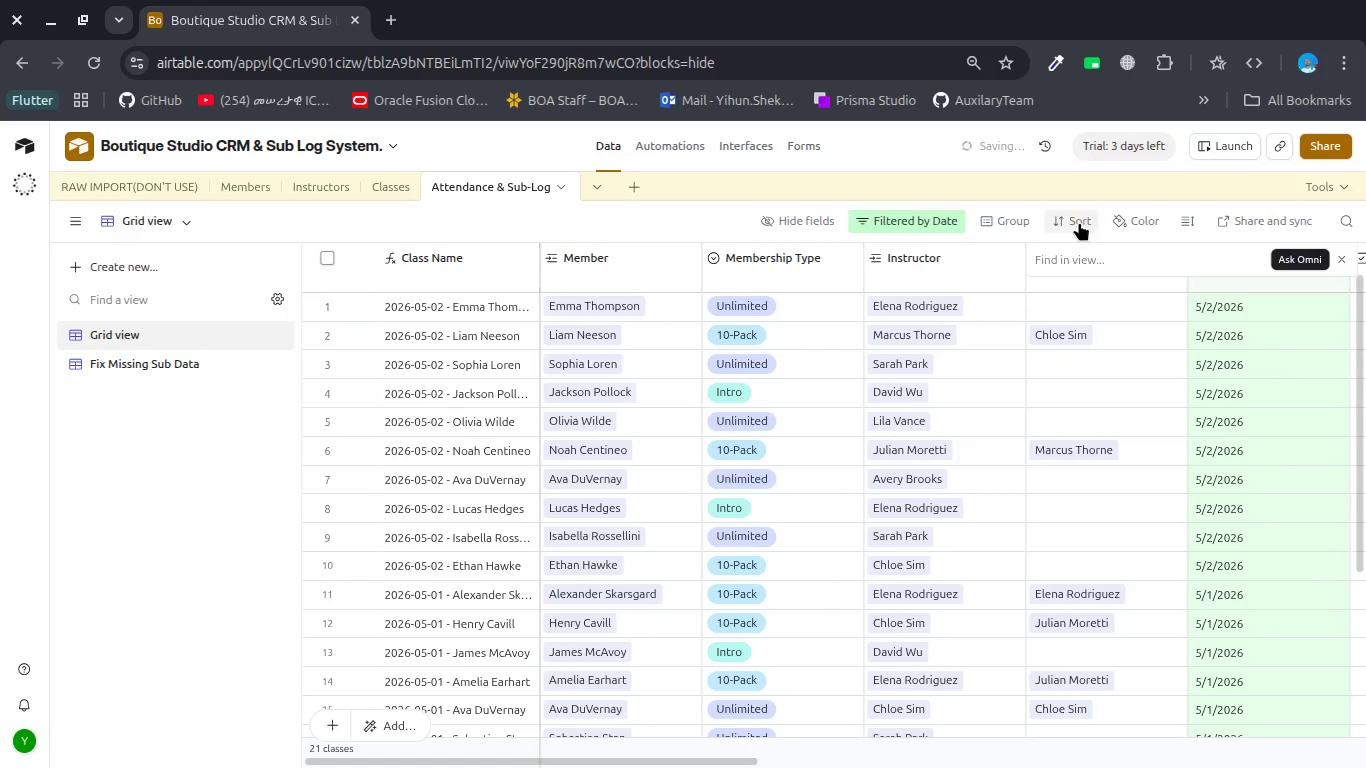 
left_click([1079, 222])
 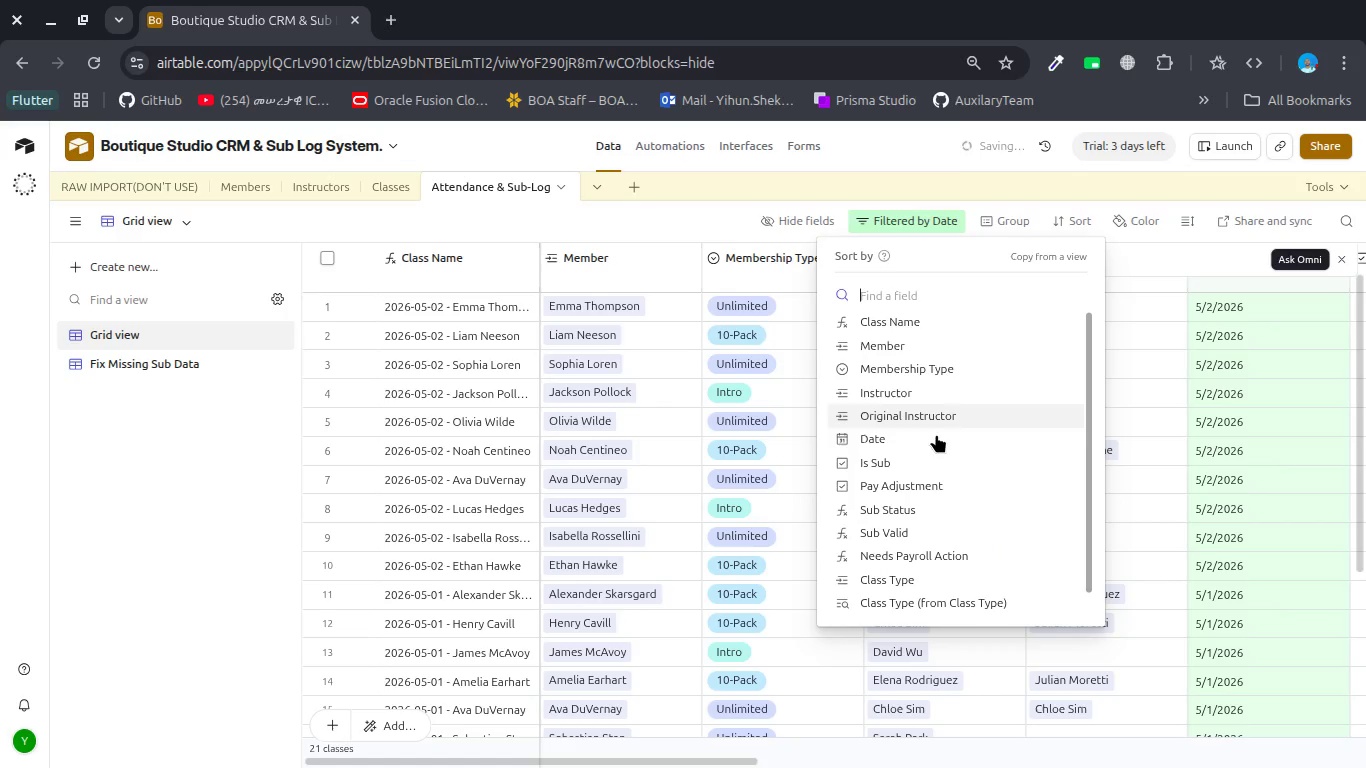 
left_click([934, 442])
 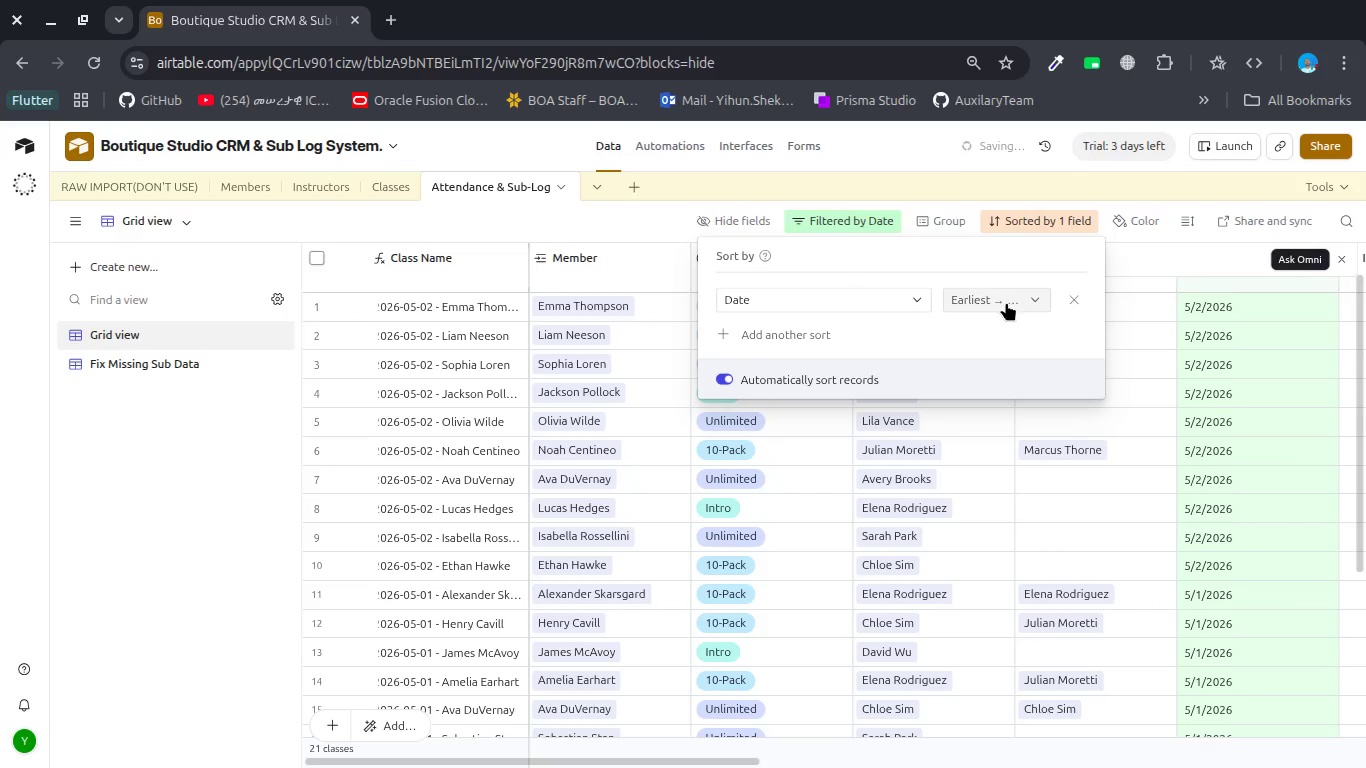 
left_click([1006, 302])
 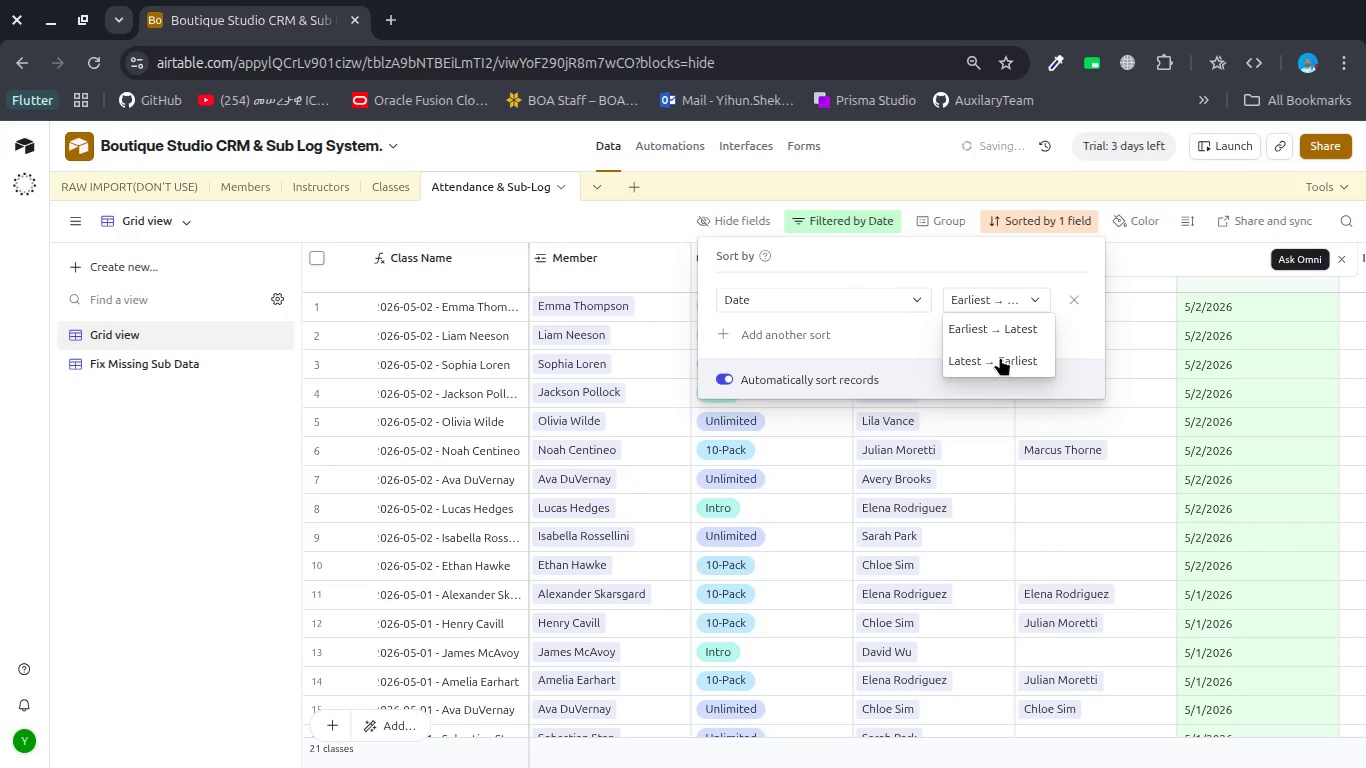 
left_click([1000, 359])
 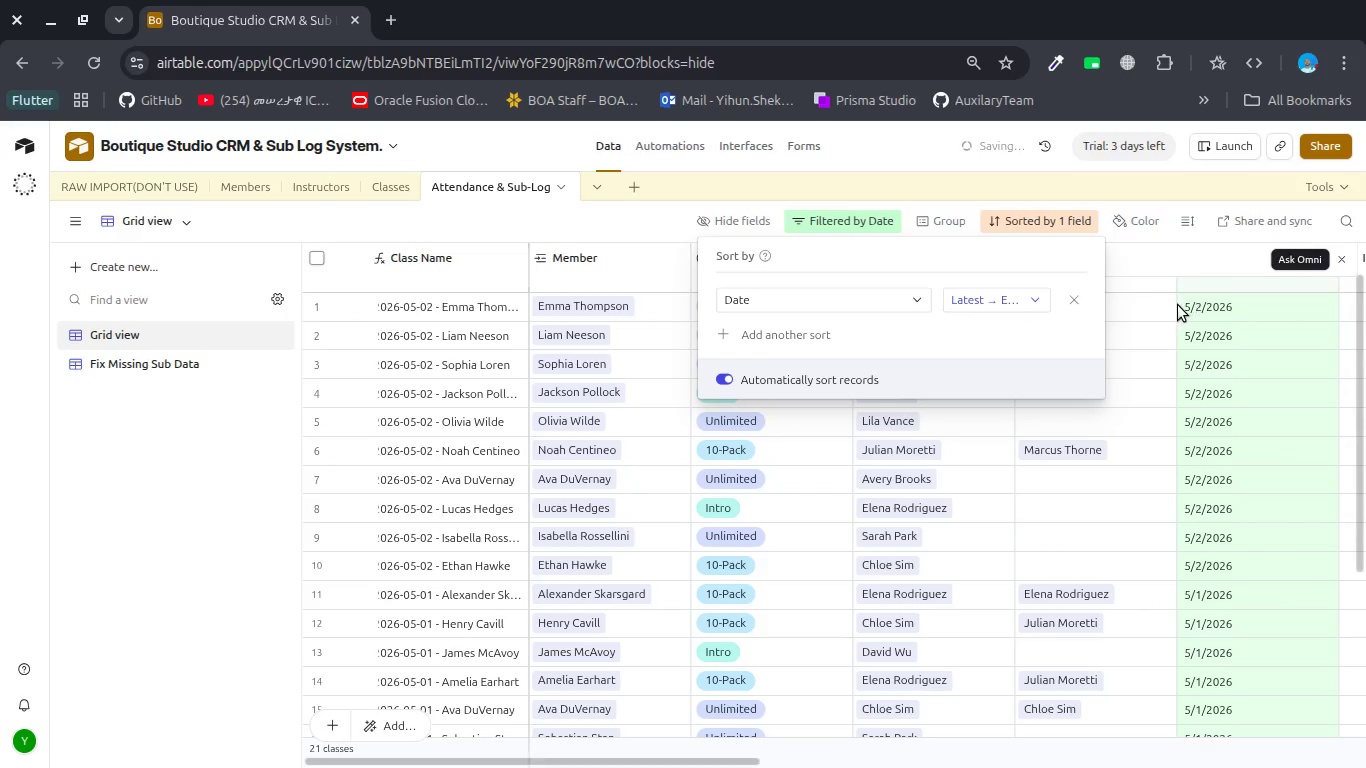 
left_click([1180, 307])
 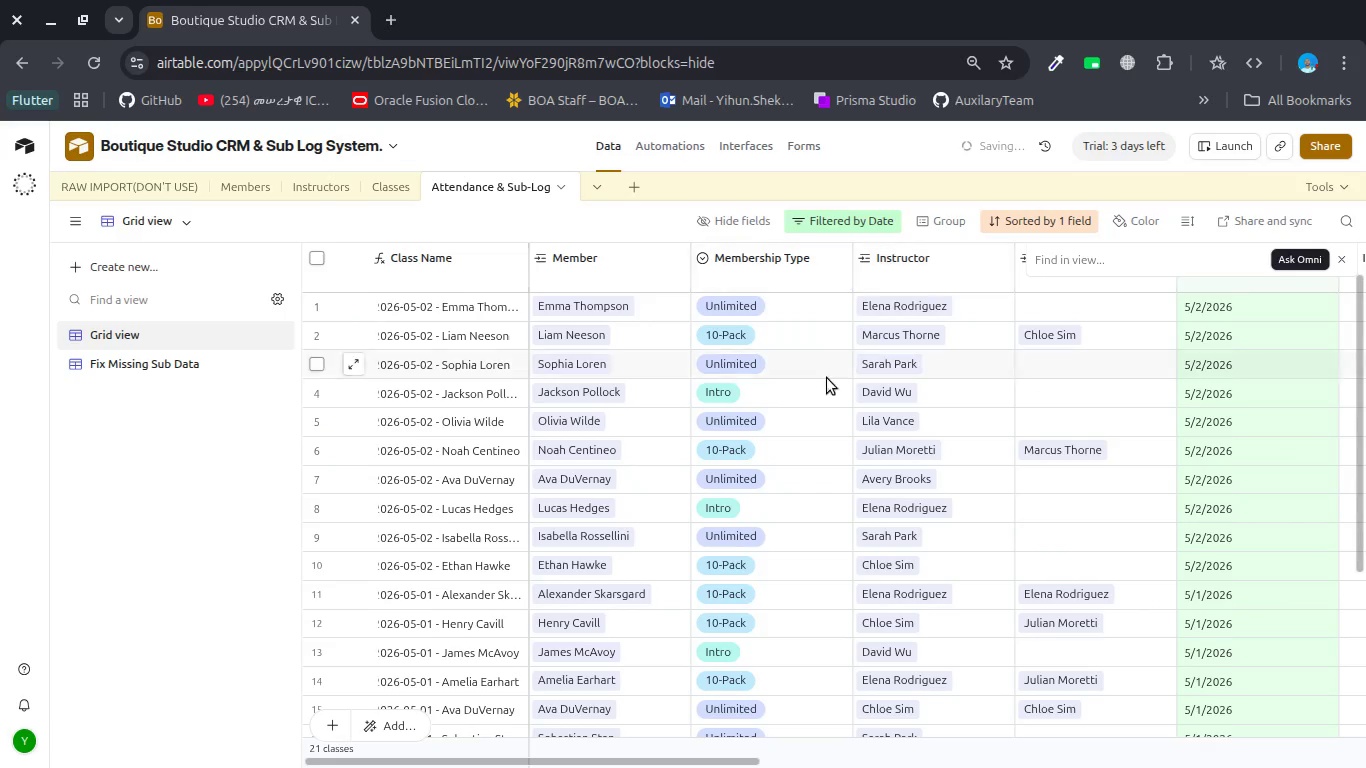 
scroll: coordinate [827, 400], scroll_direction: up, amount: 5.0
 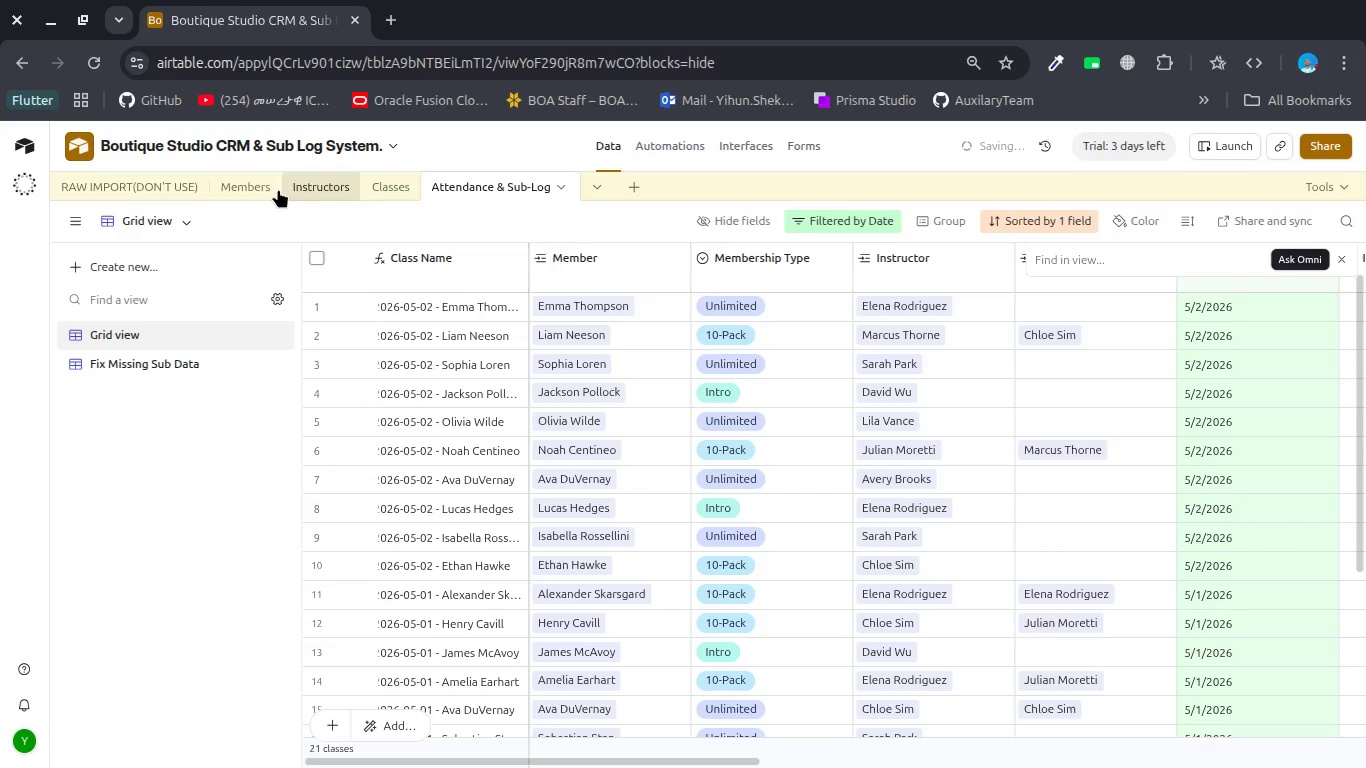 
left_click([245, 187])
 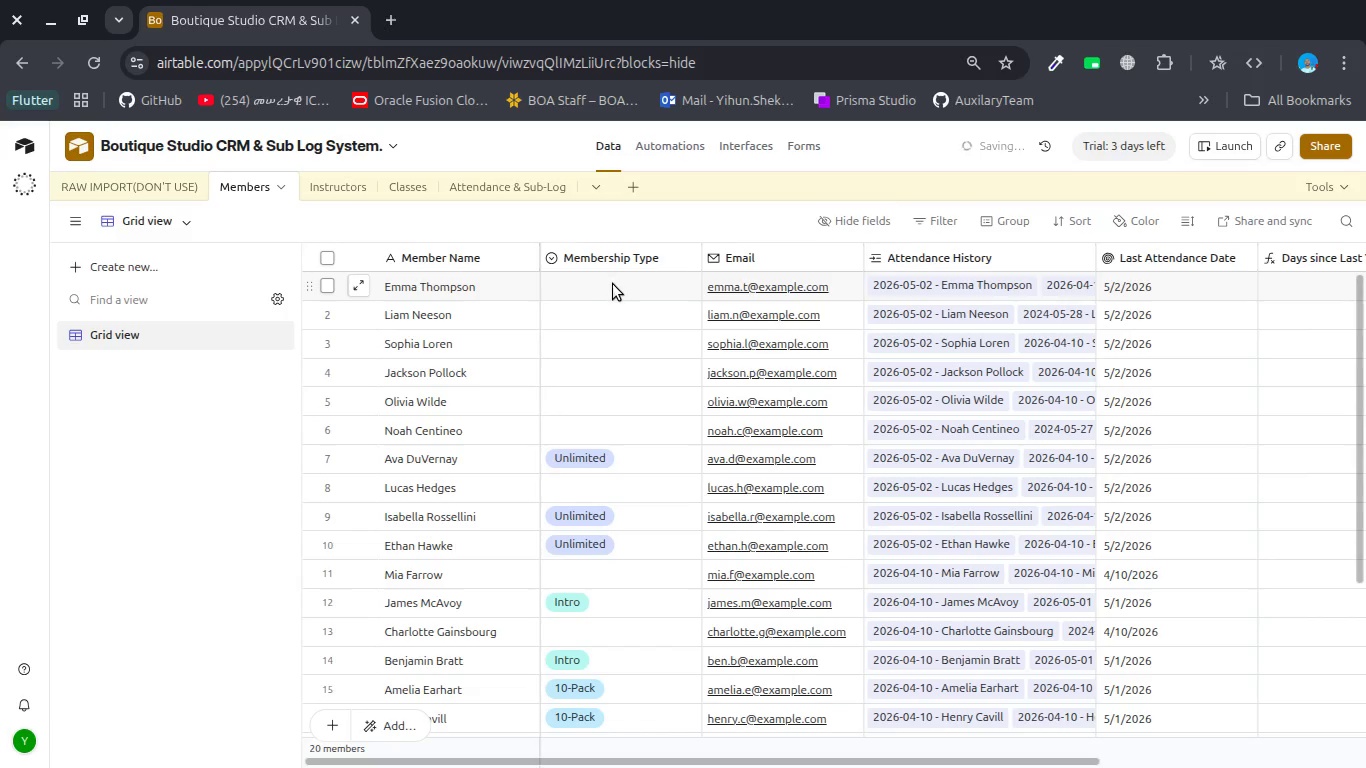 
double_click([614, 287])
 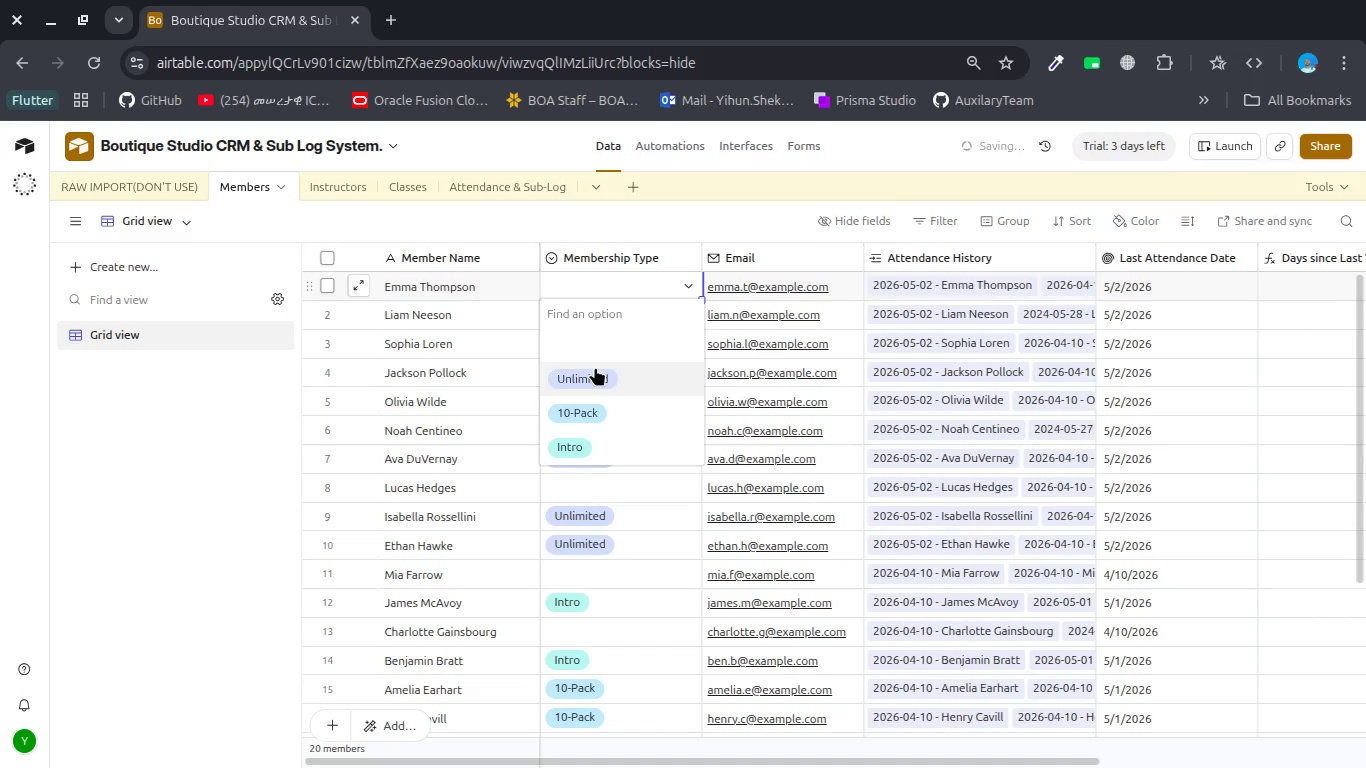 
left_click([595, 367])
 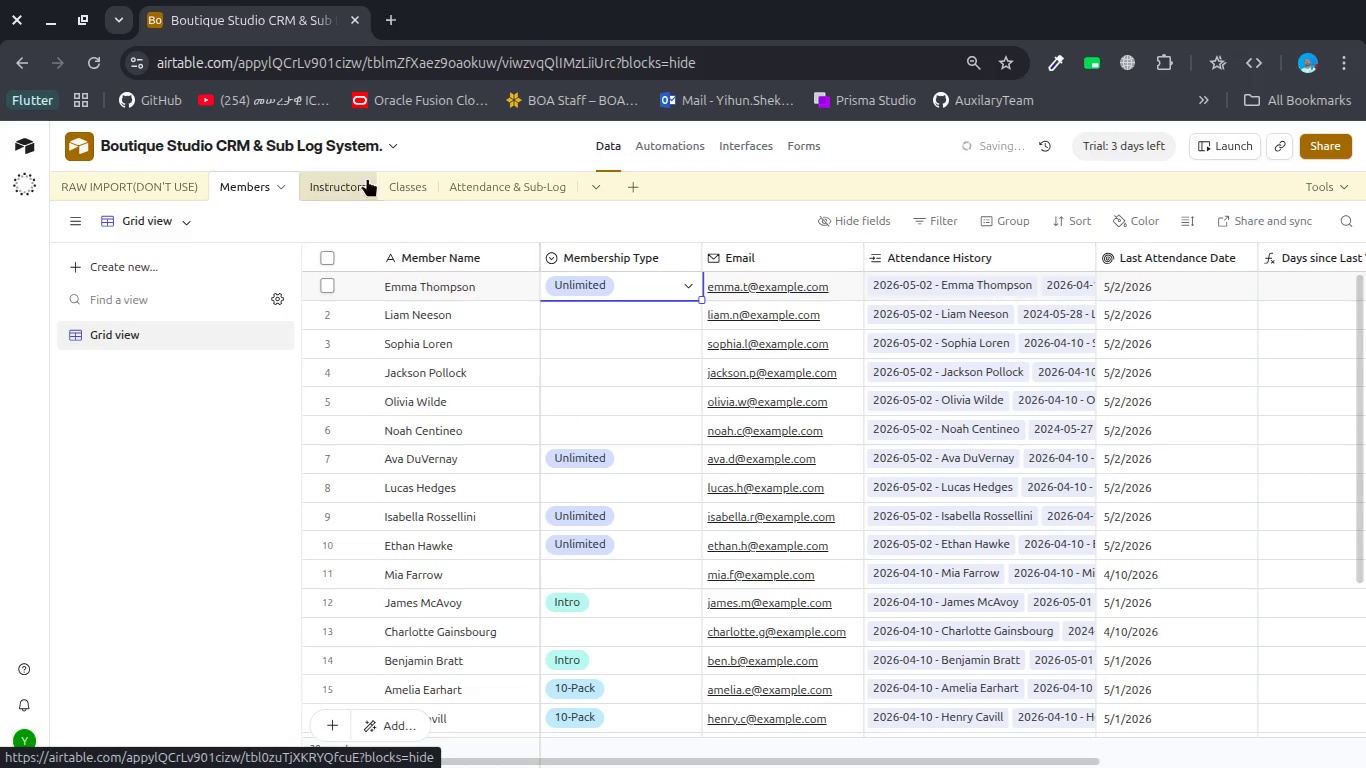 
left_click([473, 186])
 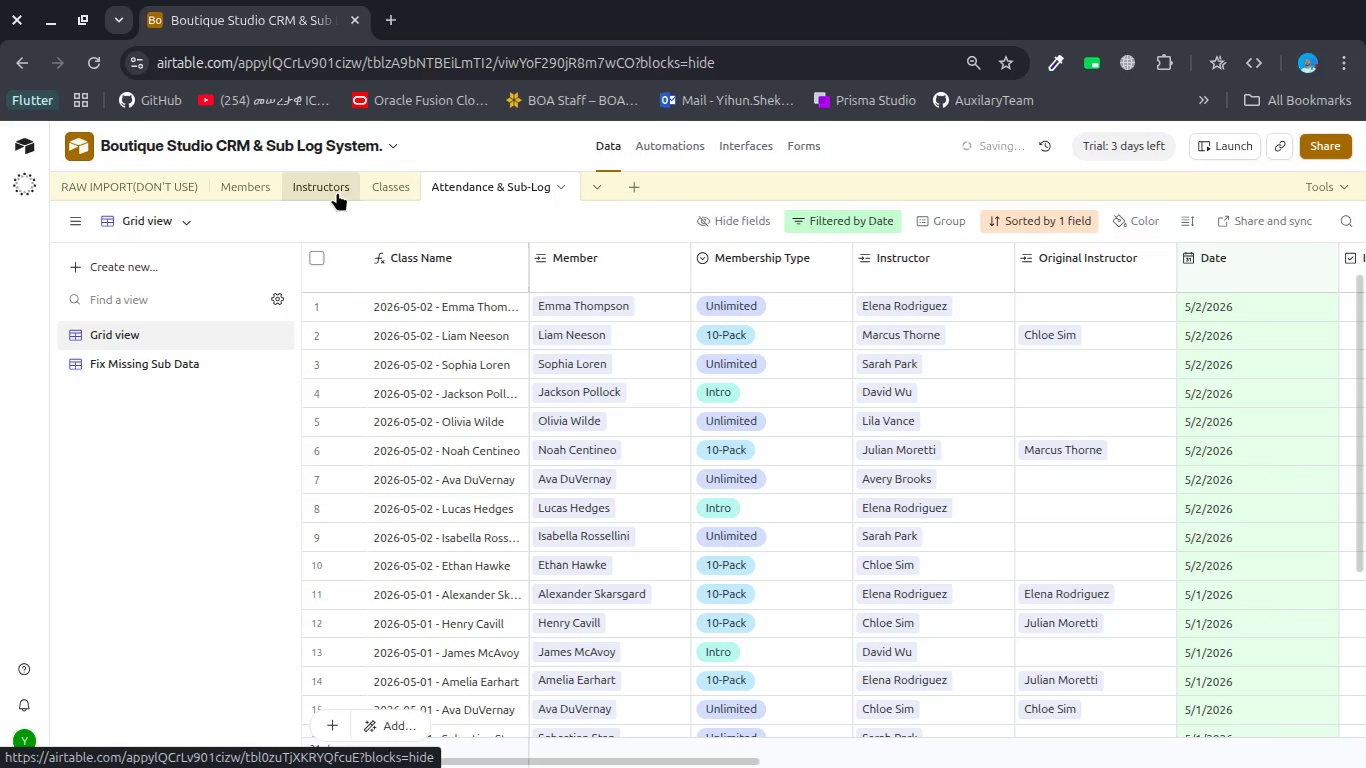 
wait(10.33)
 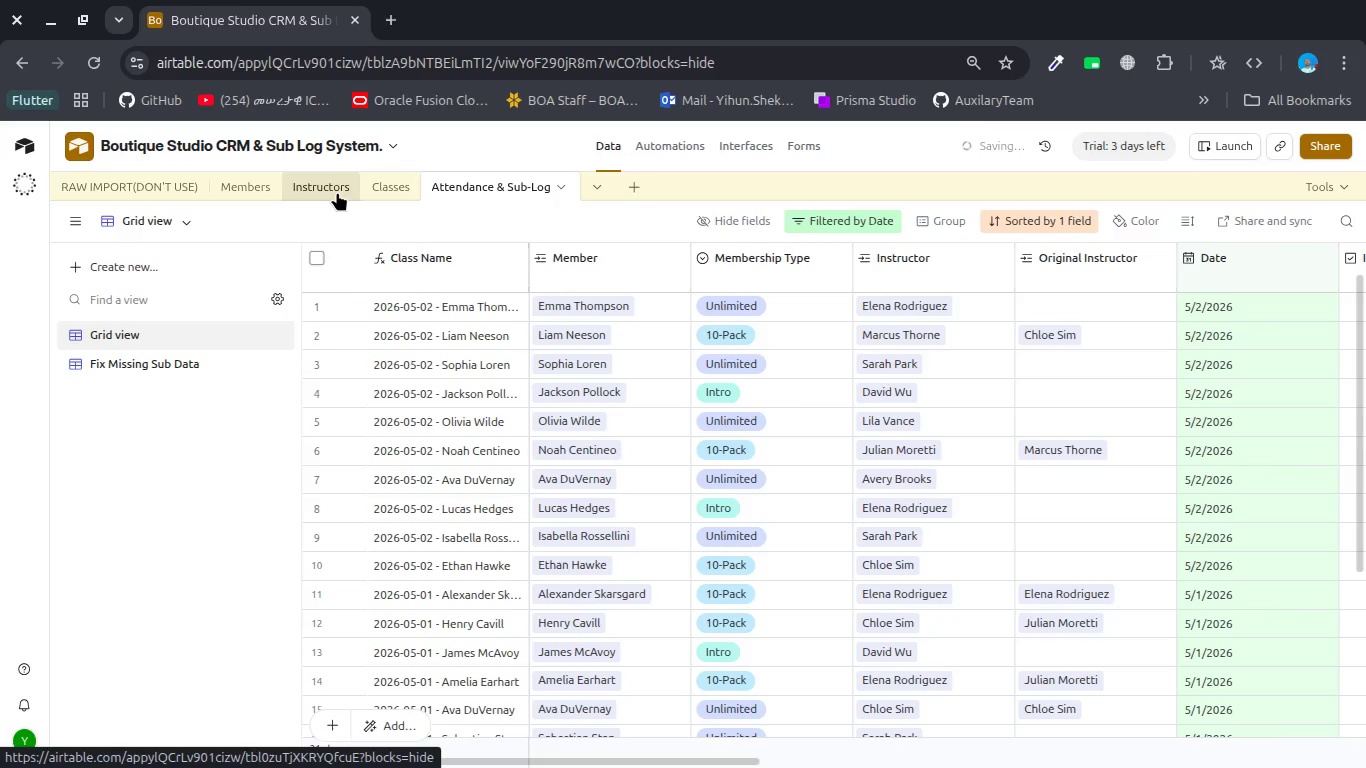 
left_click([271, 183])
 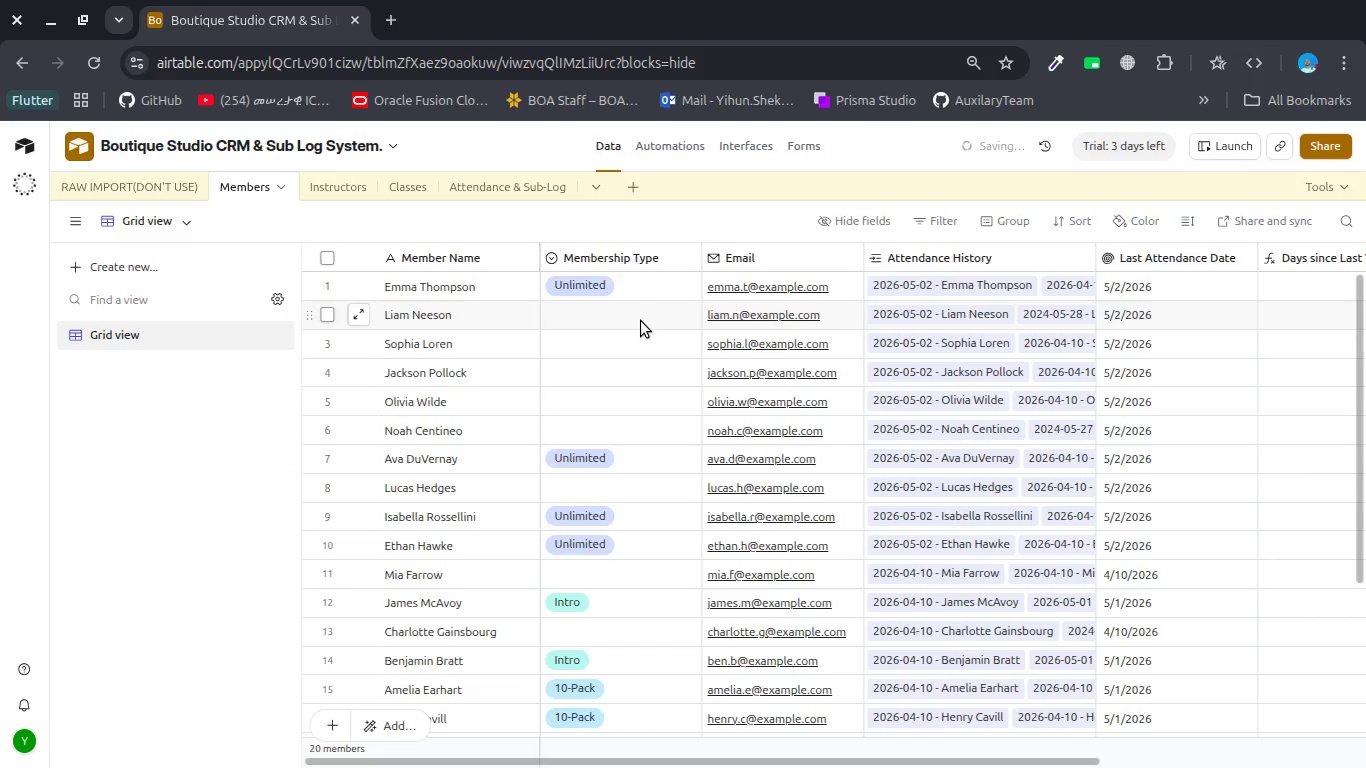 
double_click([641, 321])
 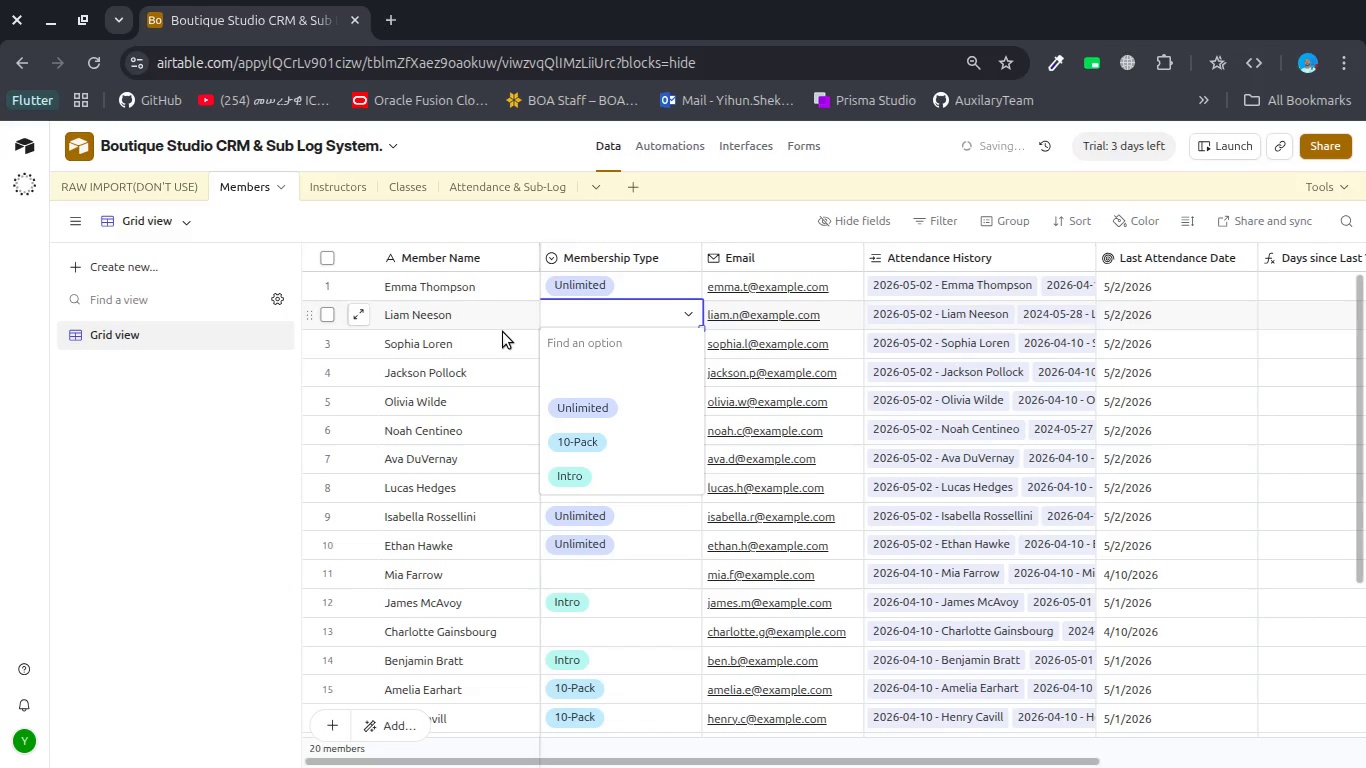 
left_click([491, 340])
 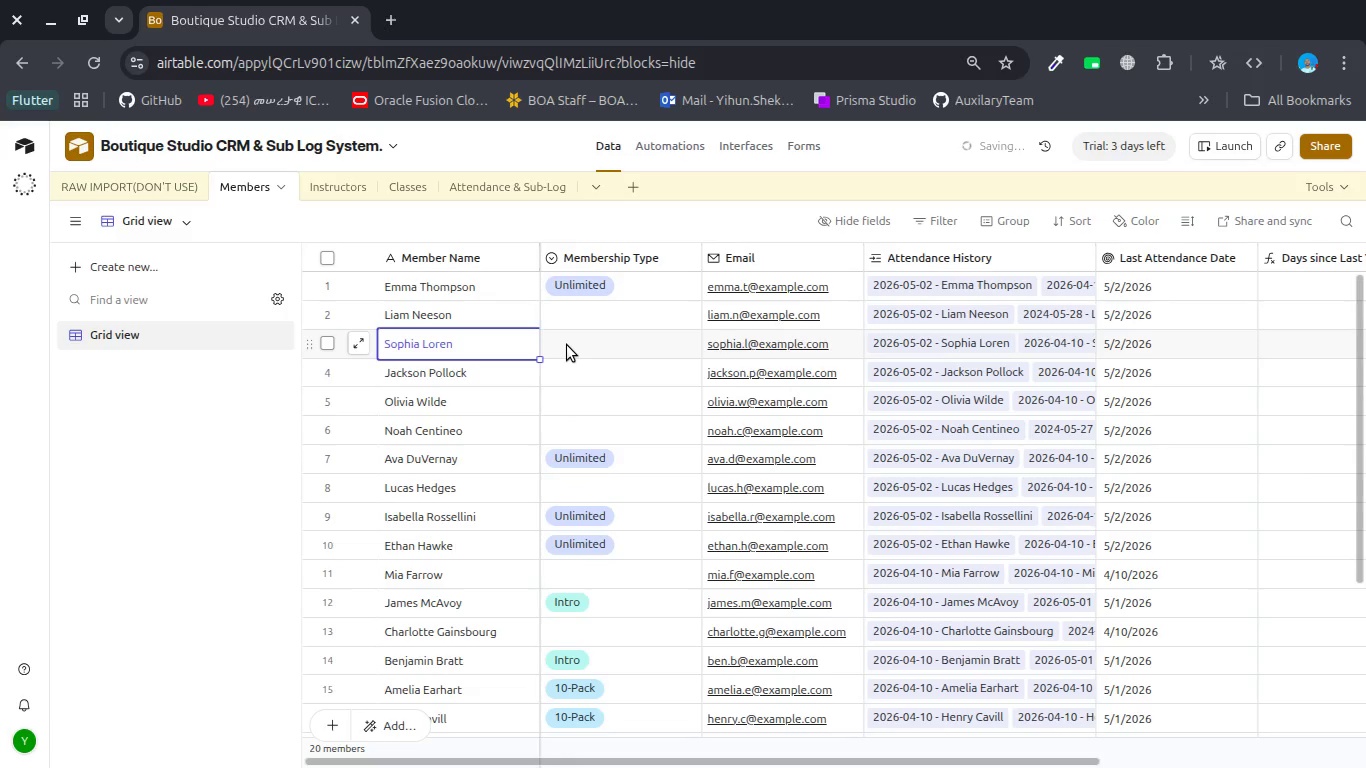 
double_click([567, 345])
 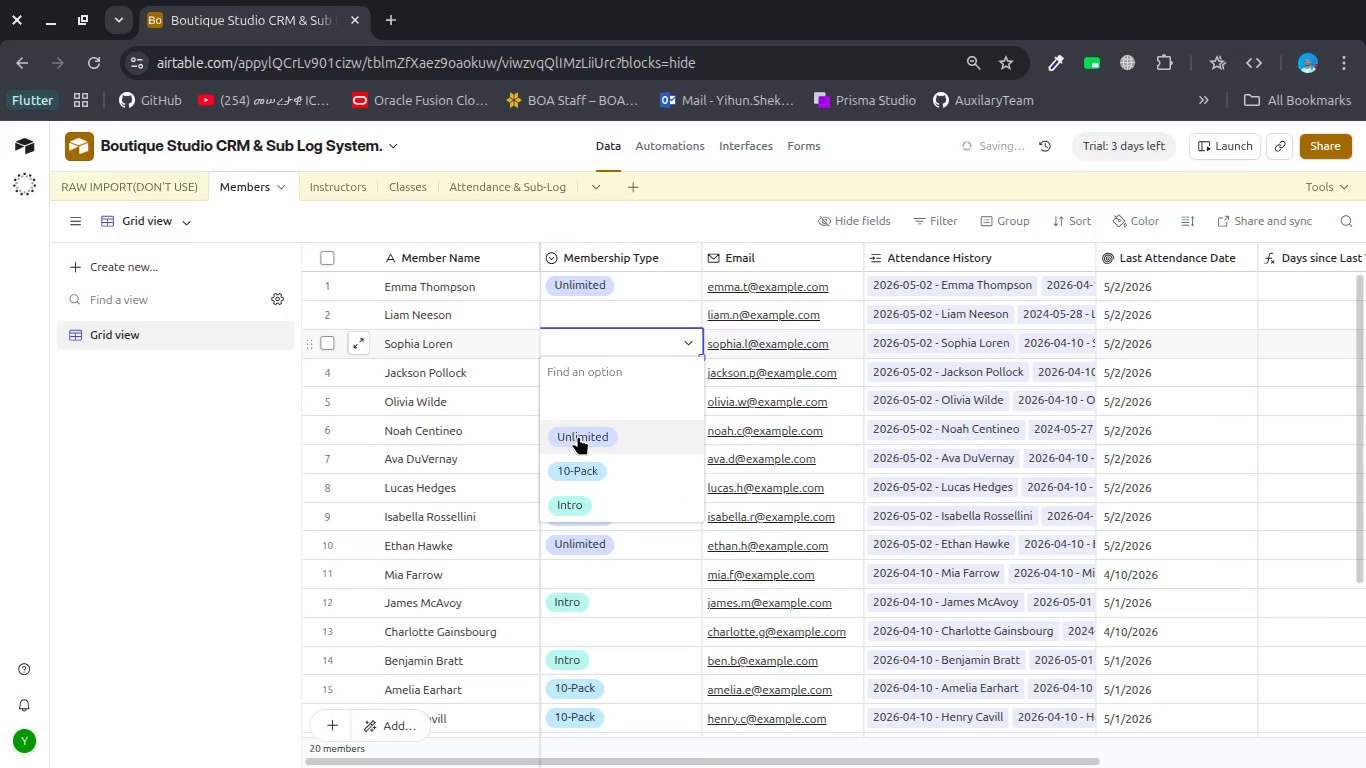 
left_click([578, 436])
 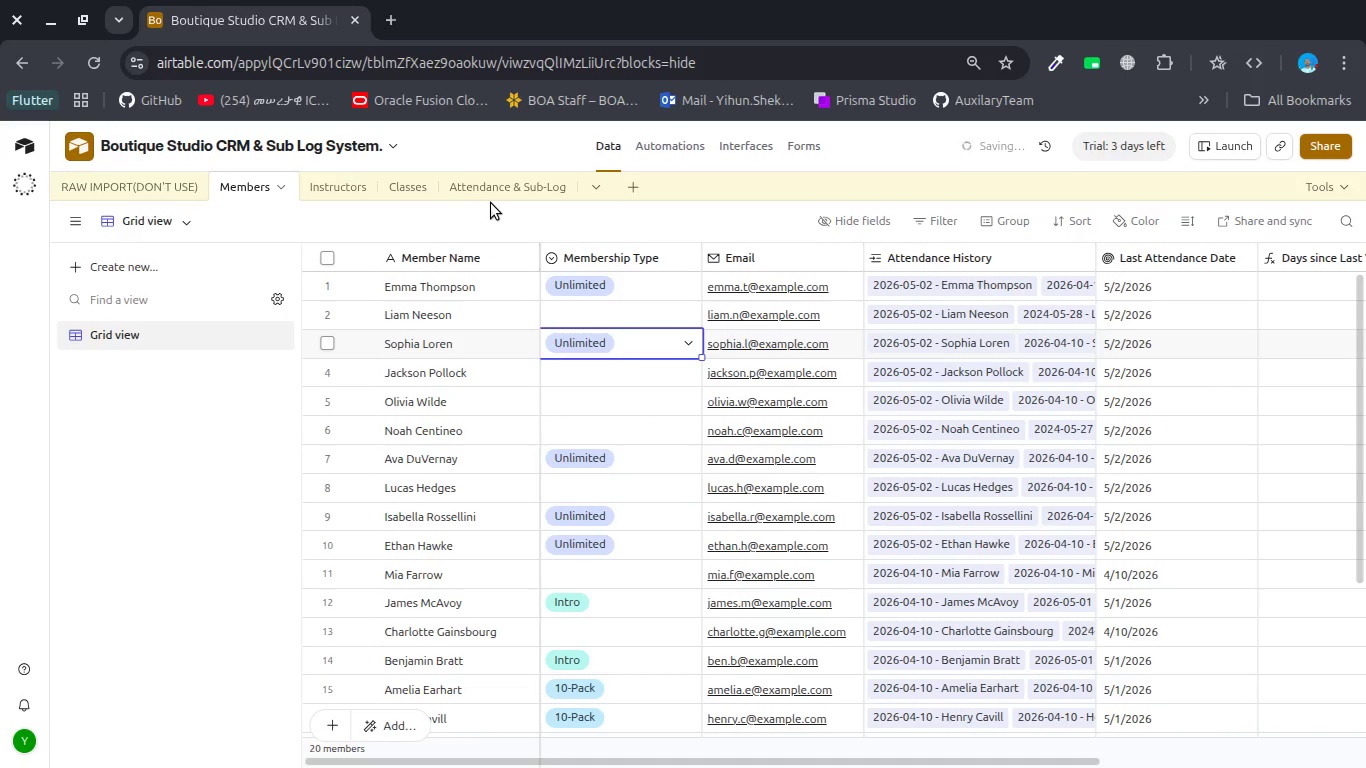 
left_click([495, 184])
 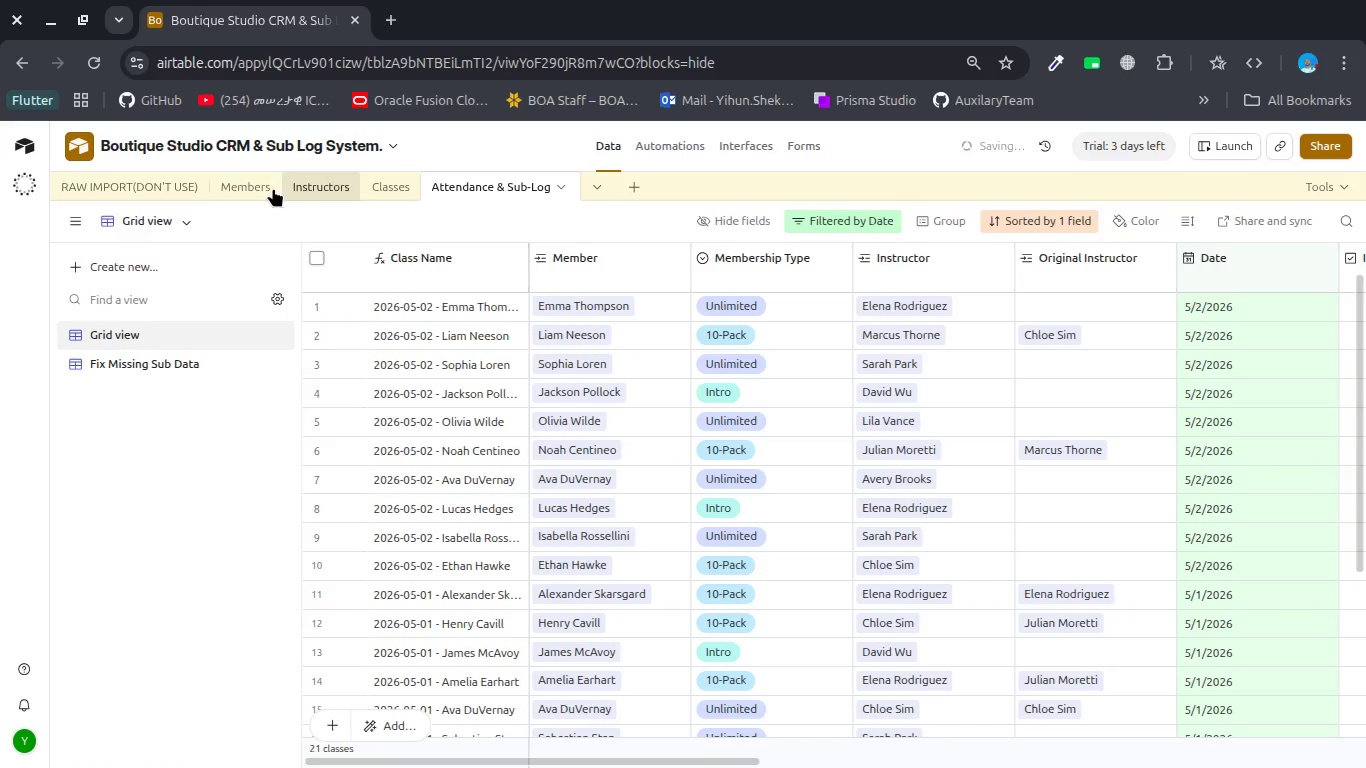 
left_click([249, 188])
 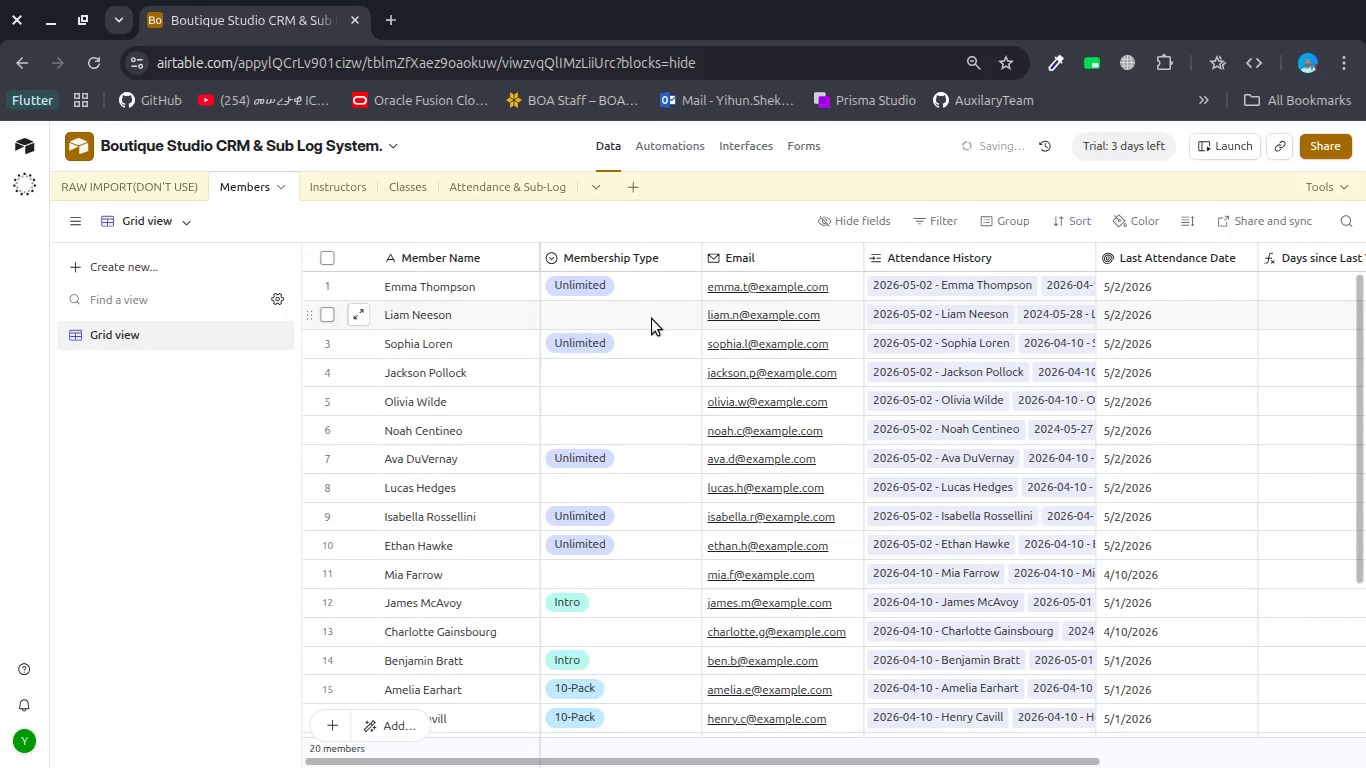 
double_click([652, 319])
 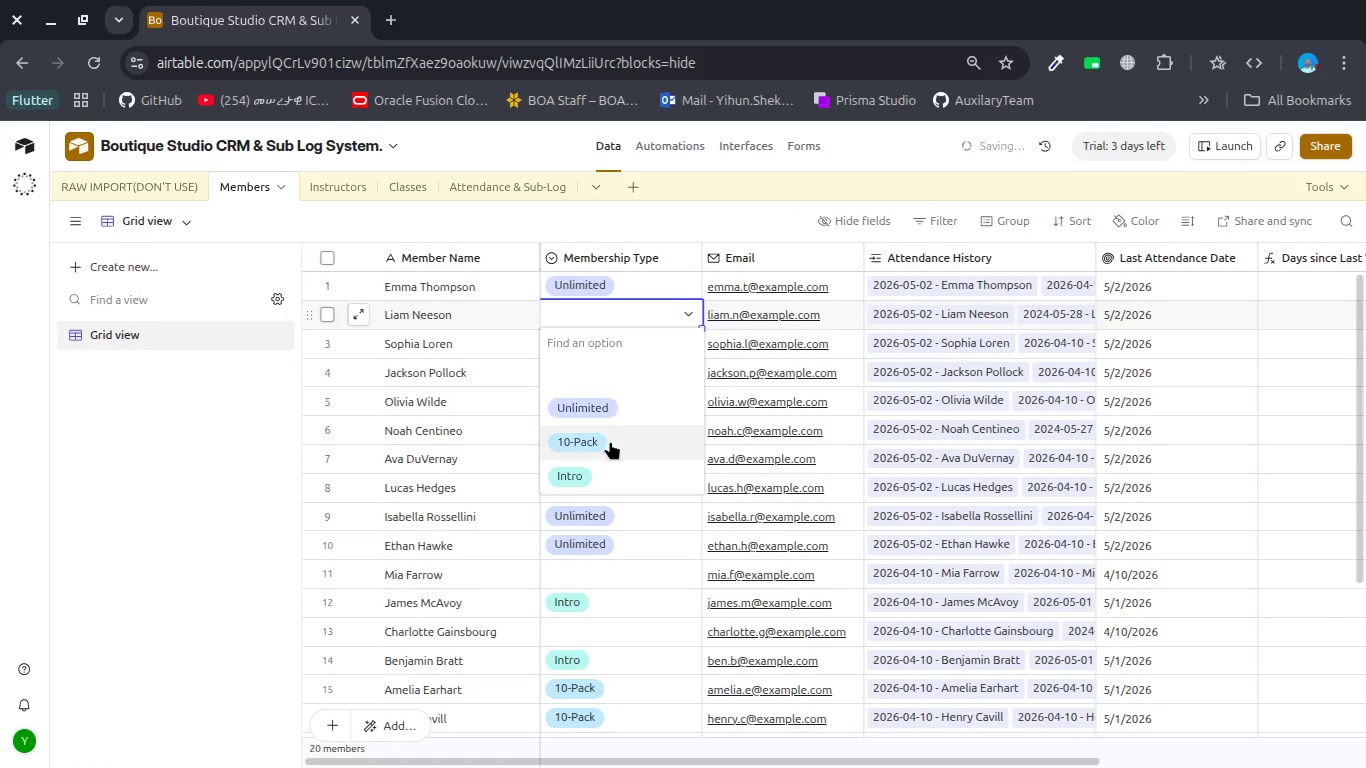 
left_click([610, 441])
 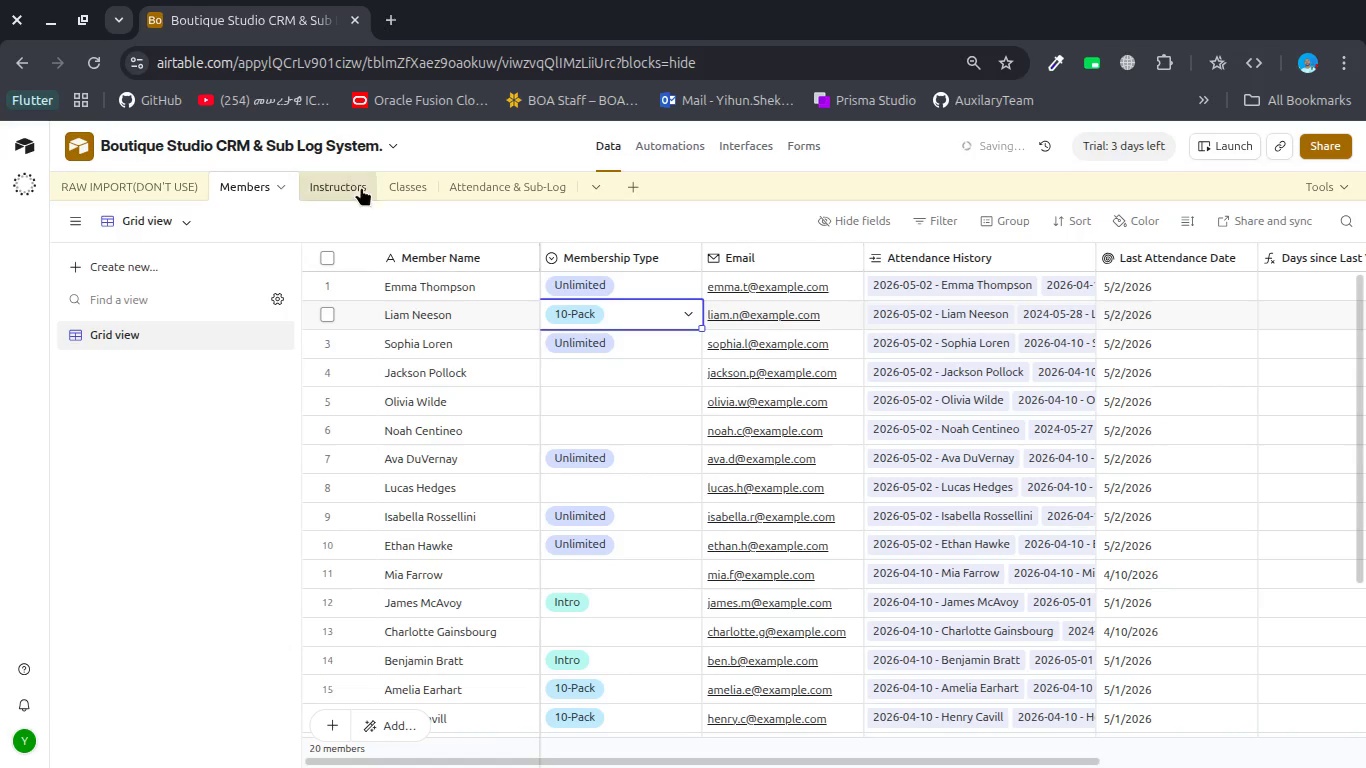 
left_click([482, 190])
 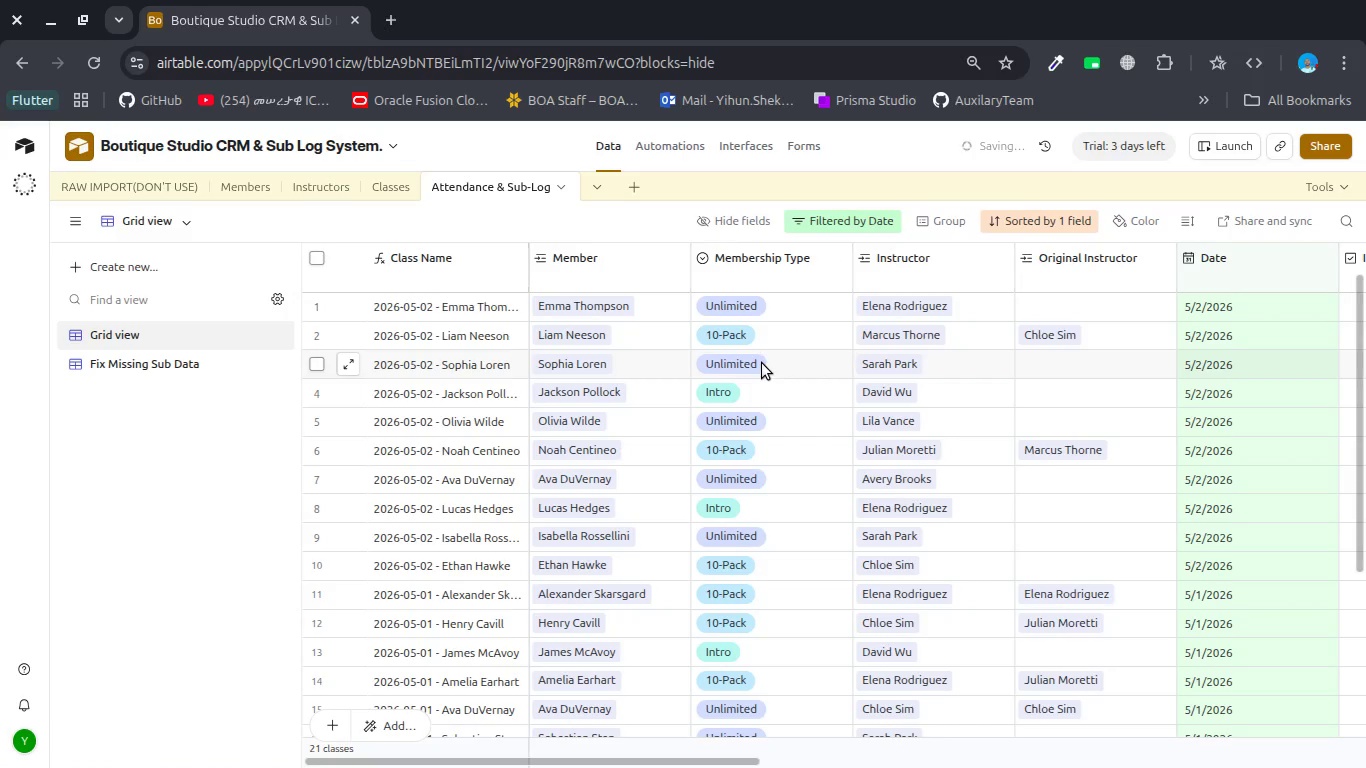 
scroll: coordinate [762, 363], scroll_direction: down, amount: 1.0
 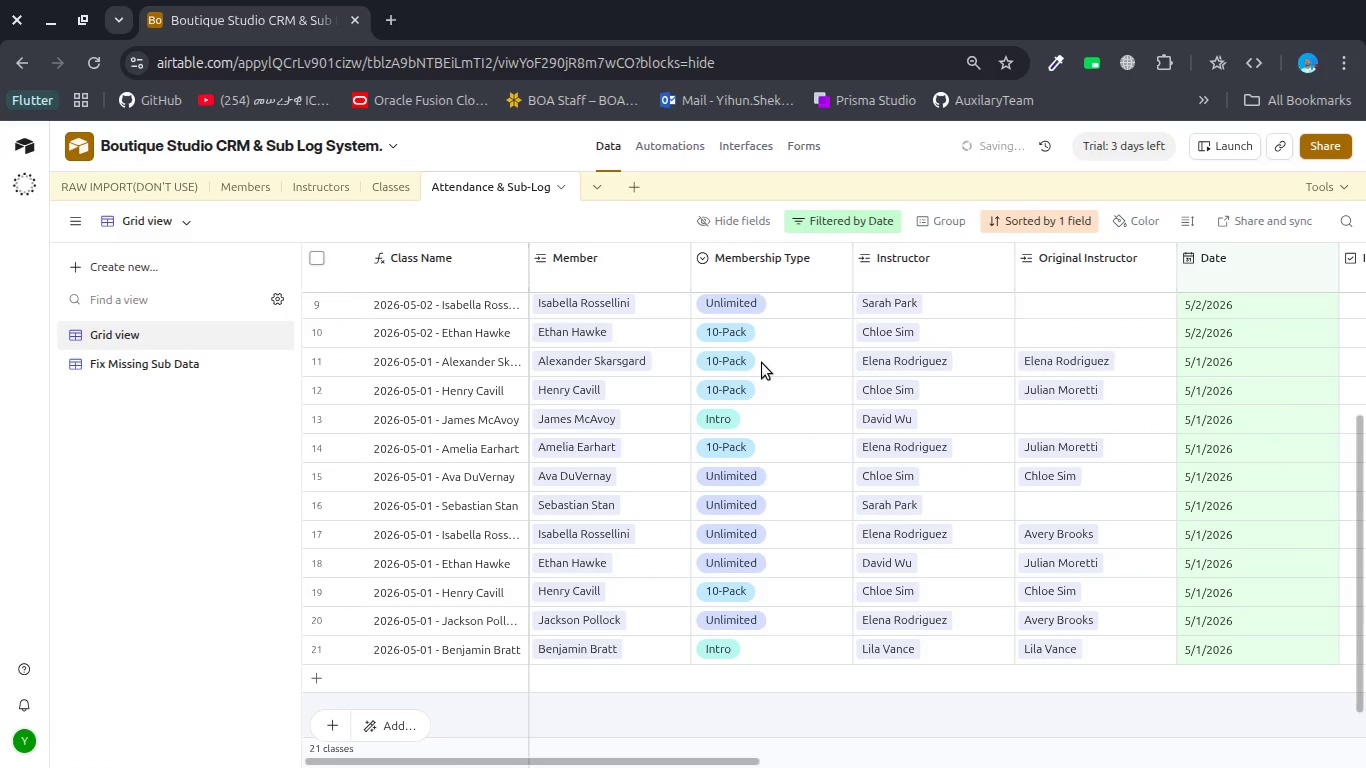 
wait(5.36)
 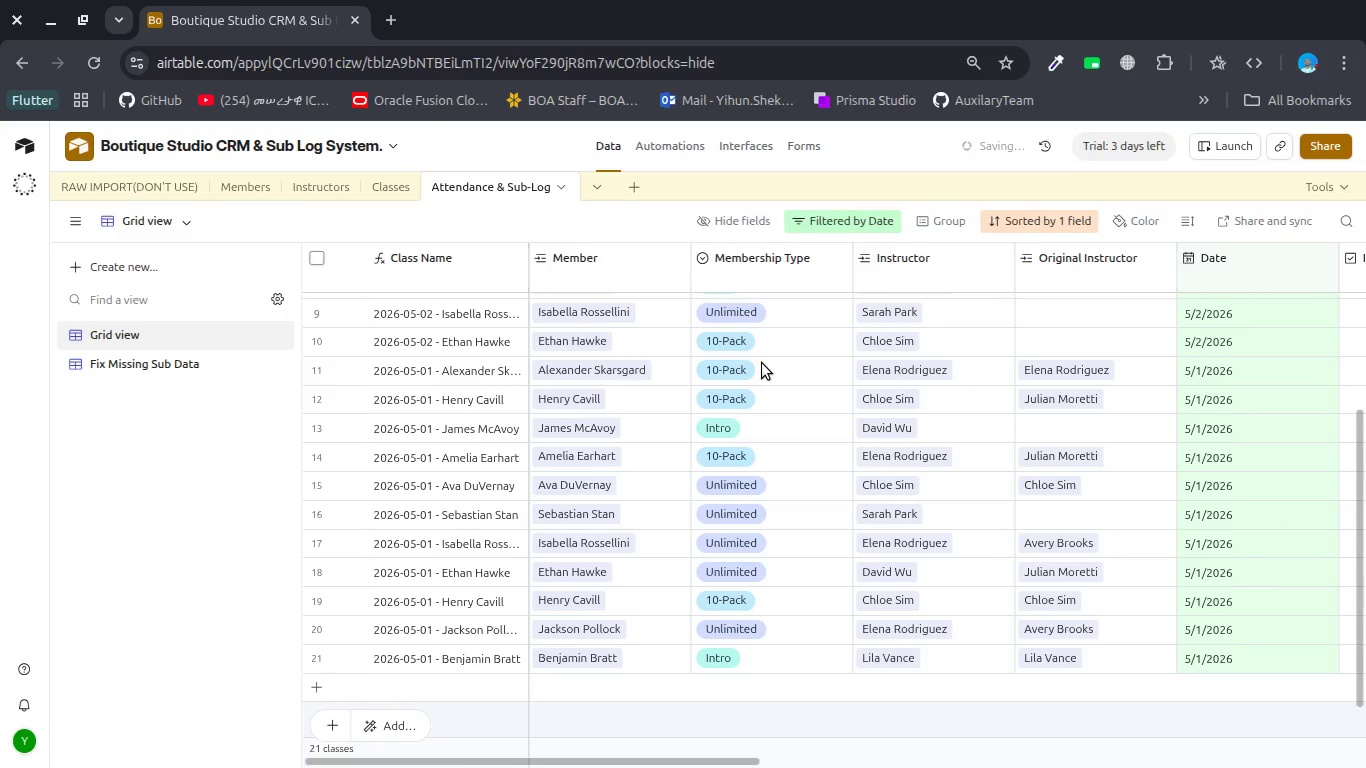 
scroll: coordinate [762, 363], scroll_direction: down, amount: 1.0
 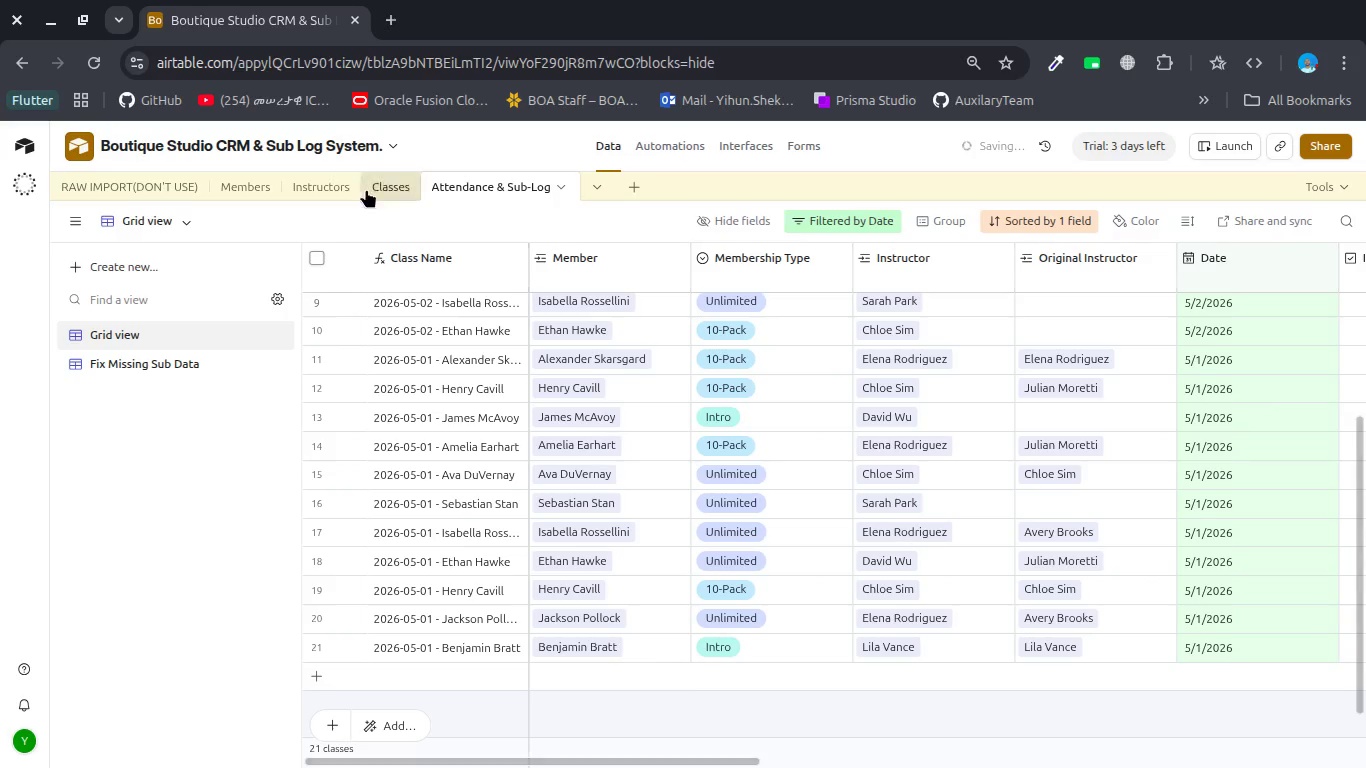 
wait(5.98)
 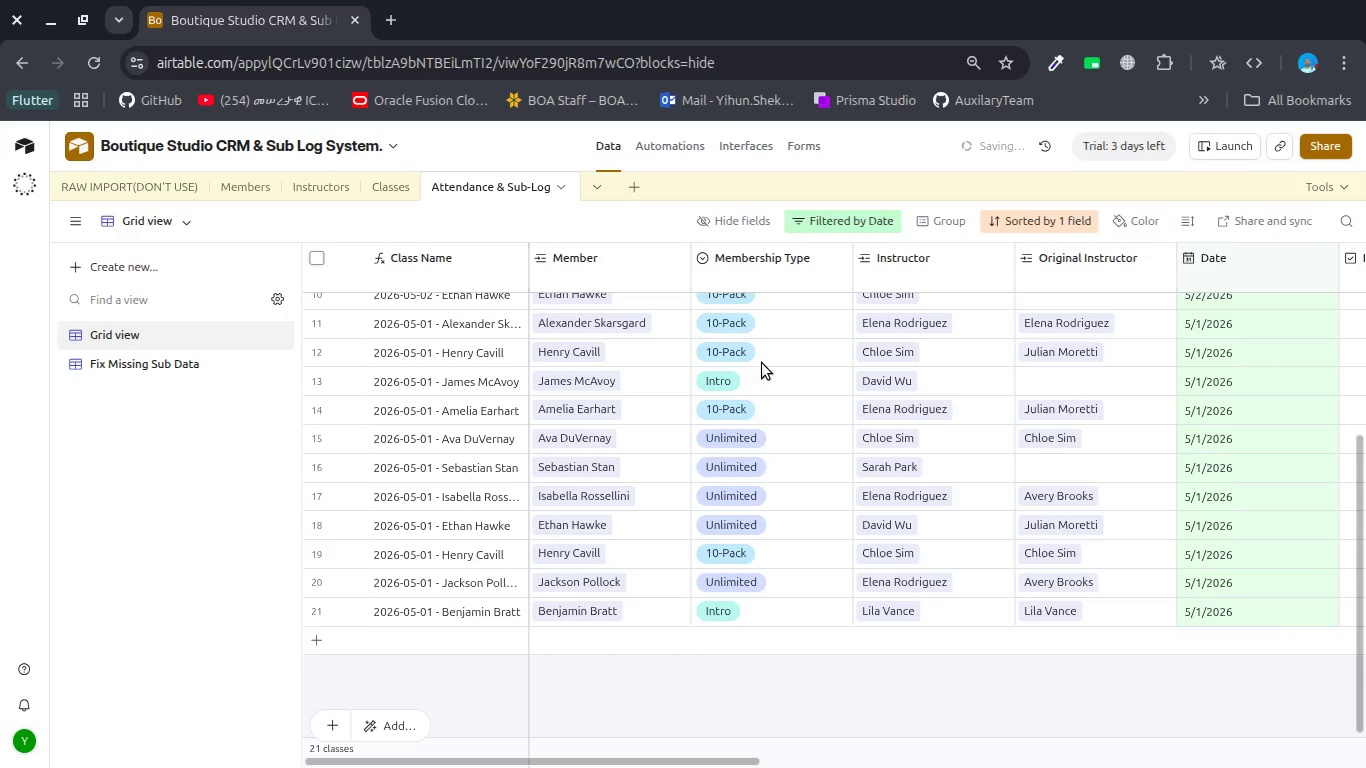 
left_click([258, 193])
 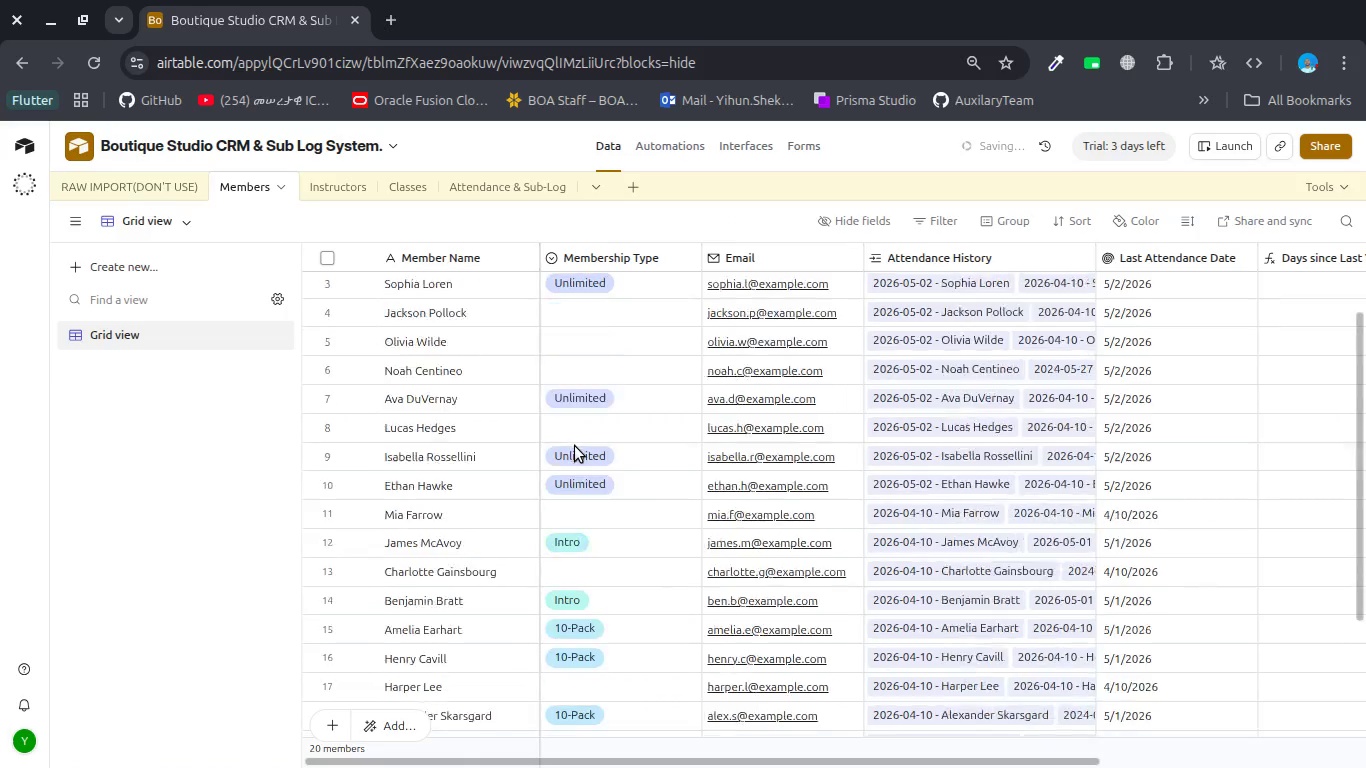 
scroll: coordinate [575, 446], scroll_direction: down, amount: 1.0
 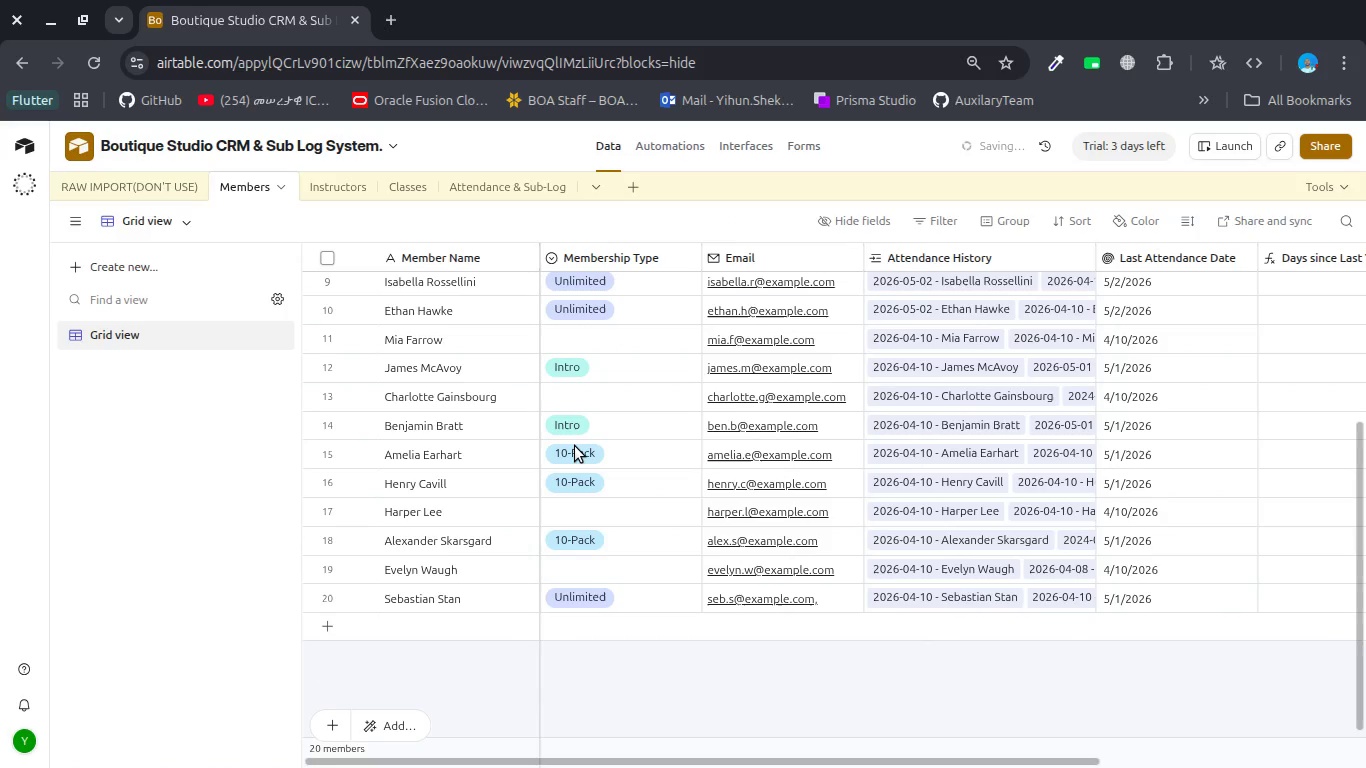 
scroll: coordinate [575, 446], scroll_direction: up, amount: 3.0
 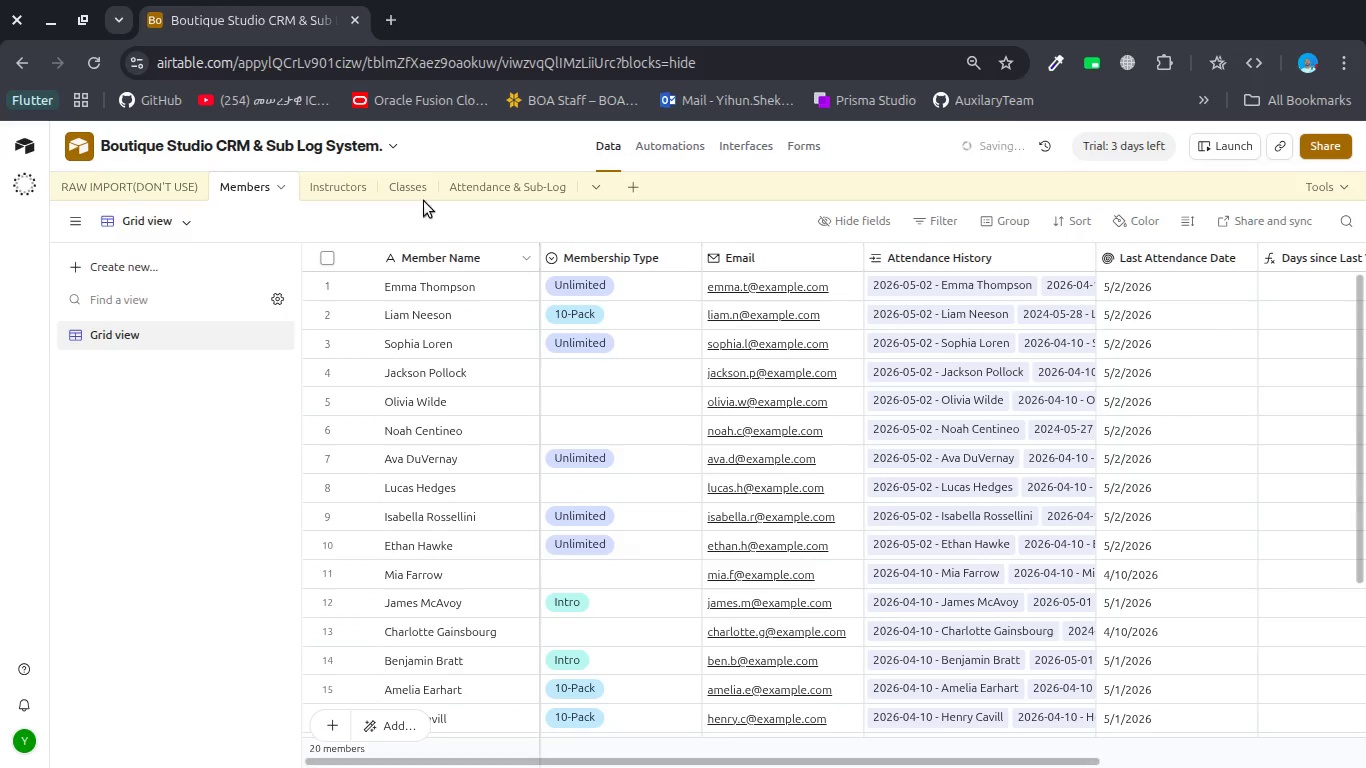 
left_click([484, 188])
 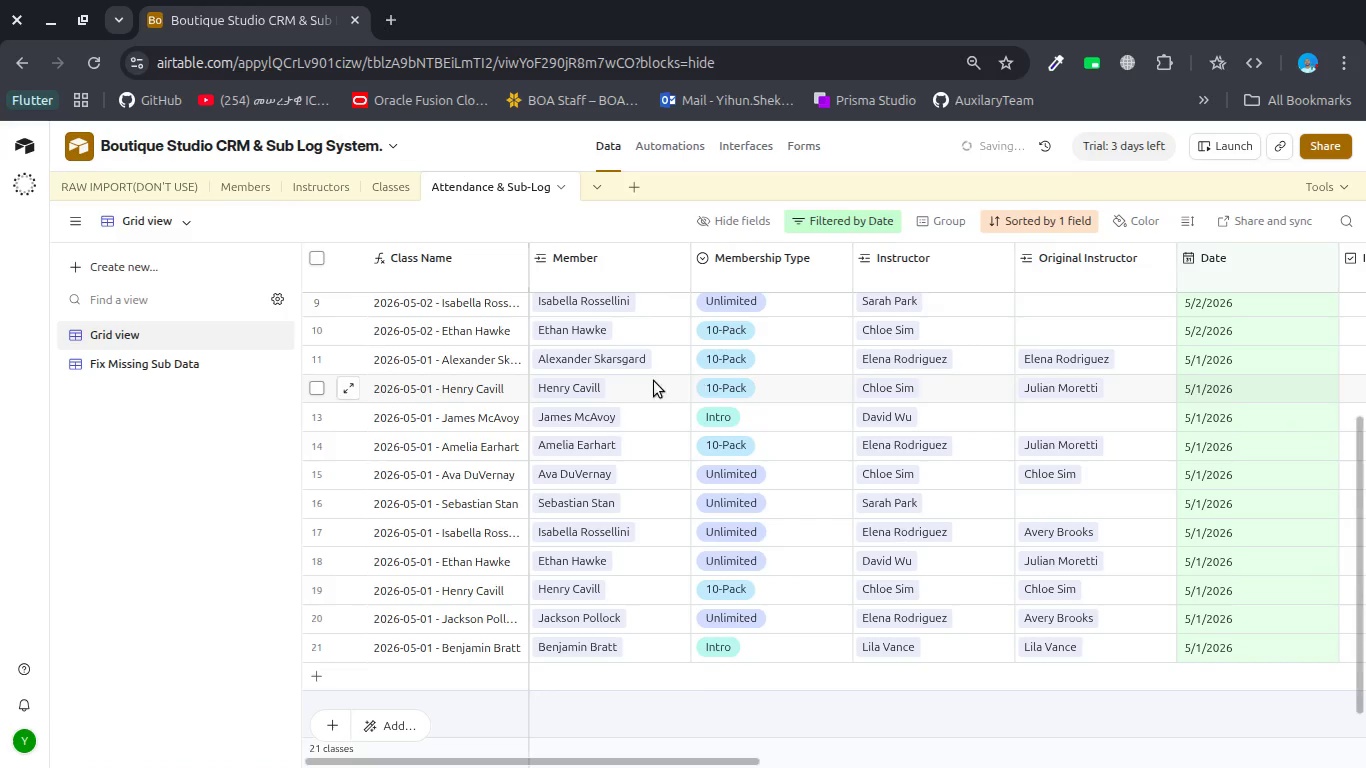 
scroll: coordinate [643, 381], scroll_direction: up, amount: 6.0
 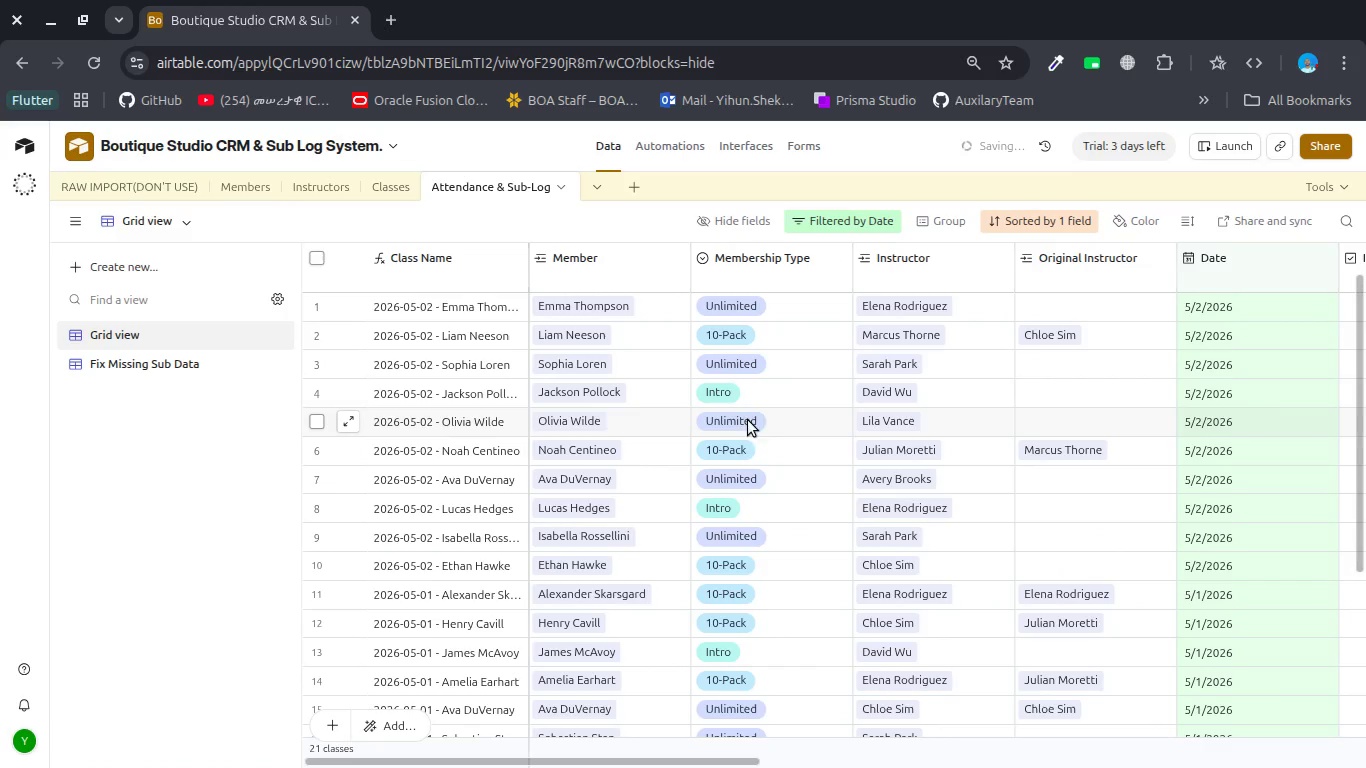 
left_click([743, 384])
 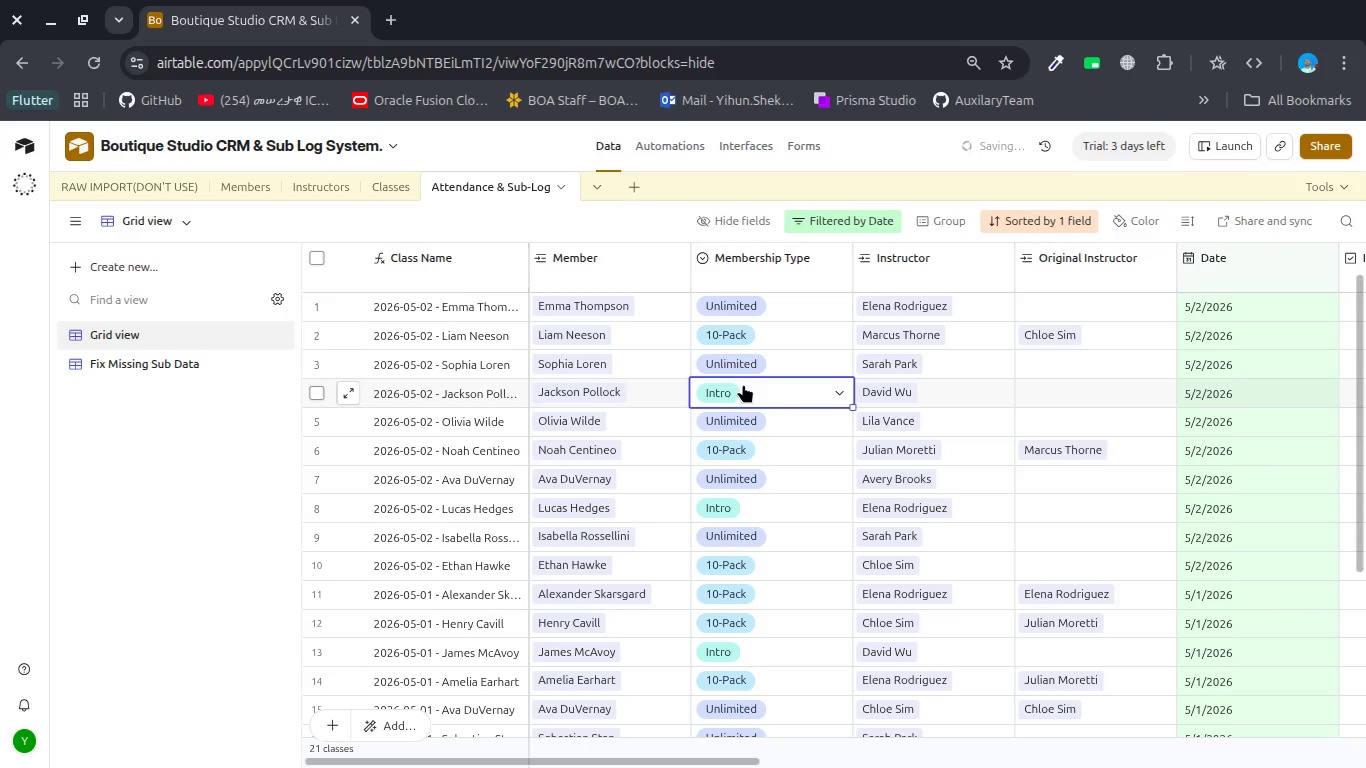 
key(Shift+ArrowDown)
 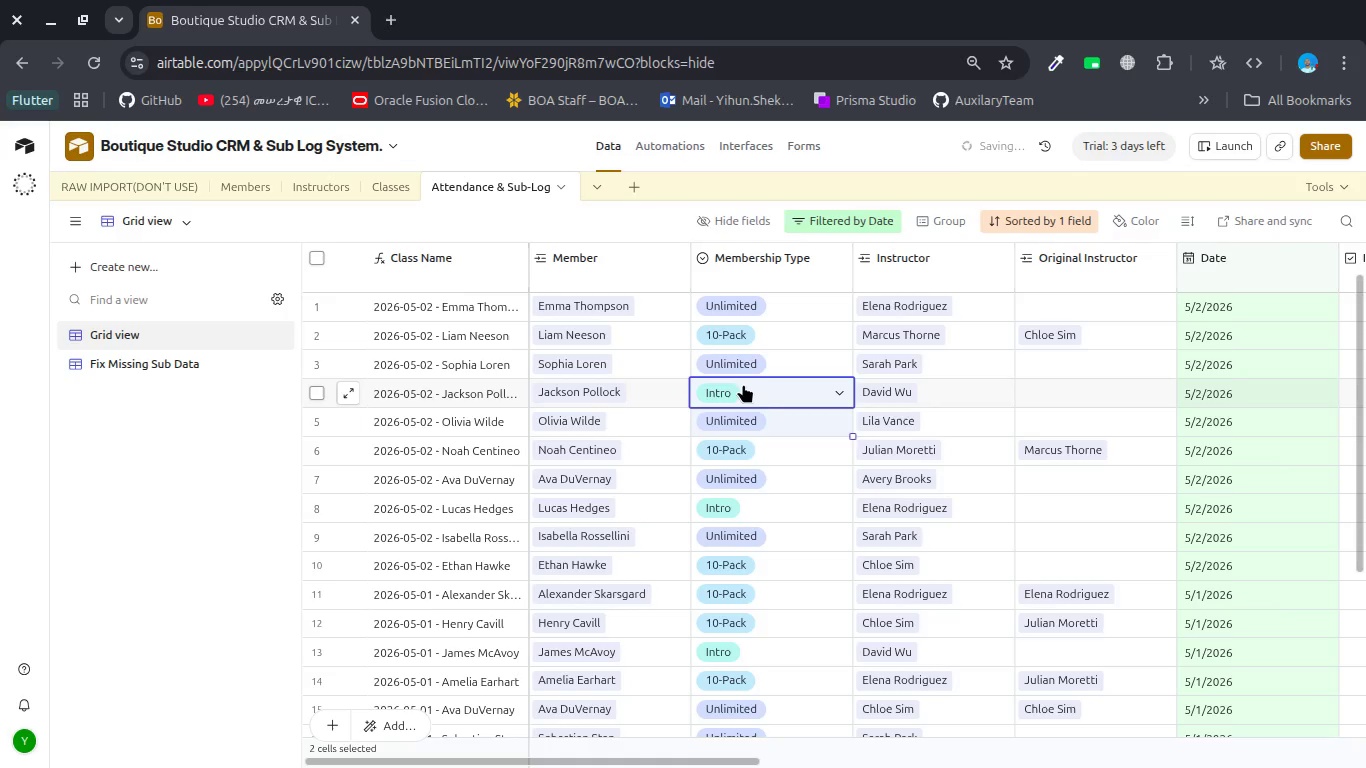 
key(Shift+ArrowDown)
 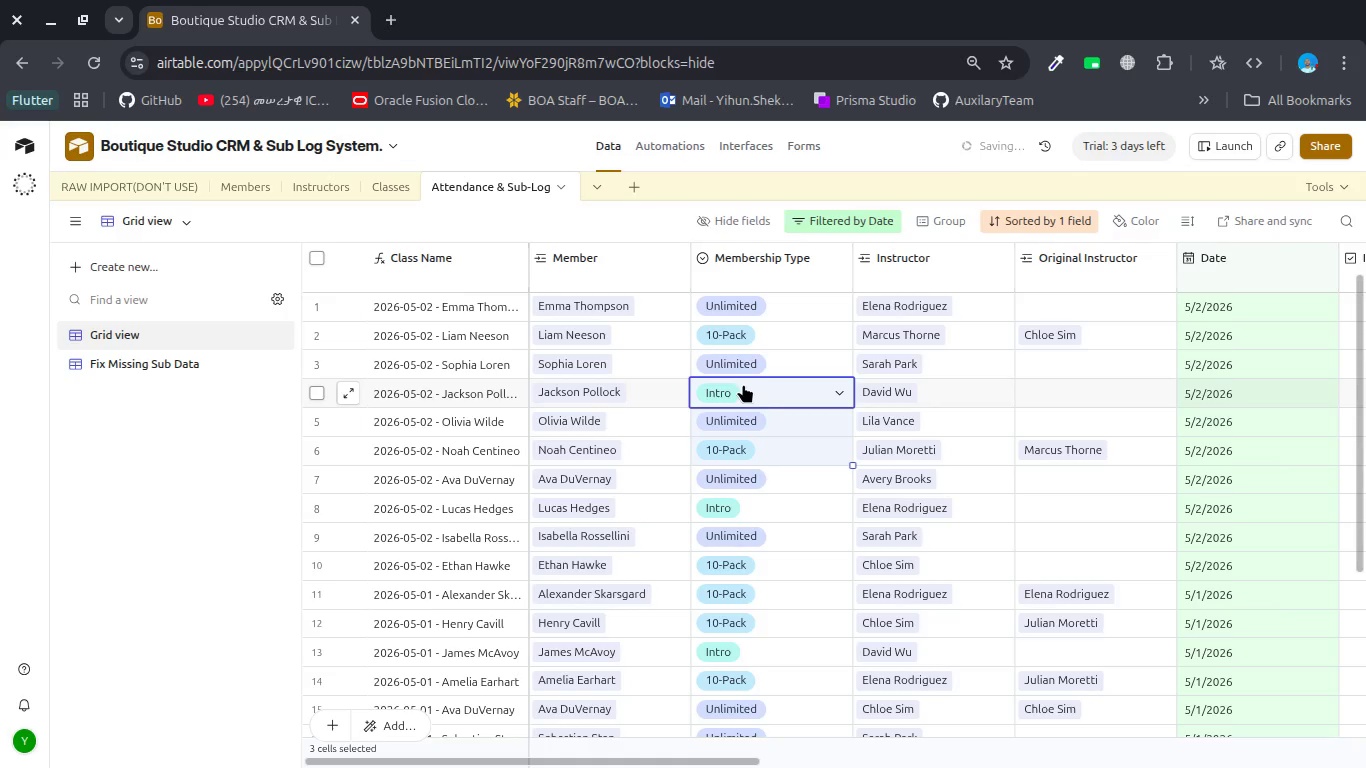 
key(Control+C)
 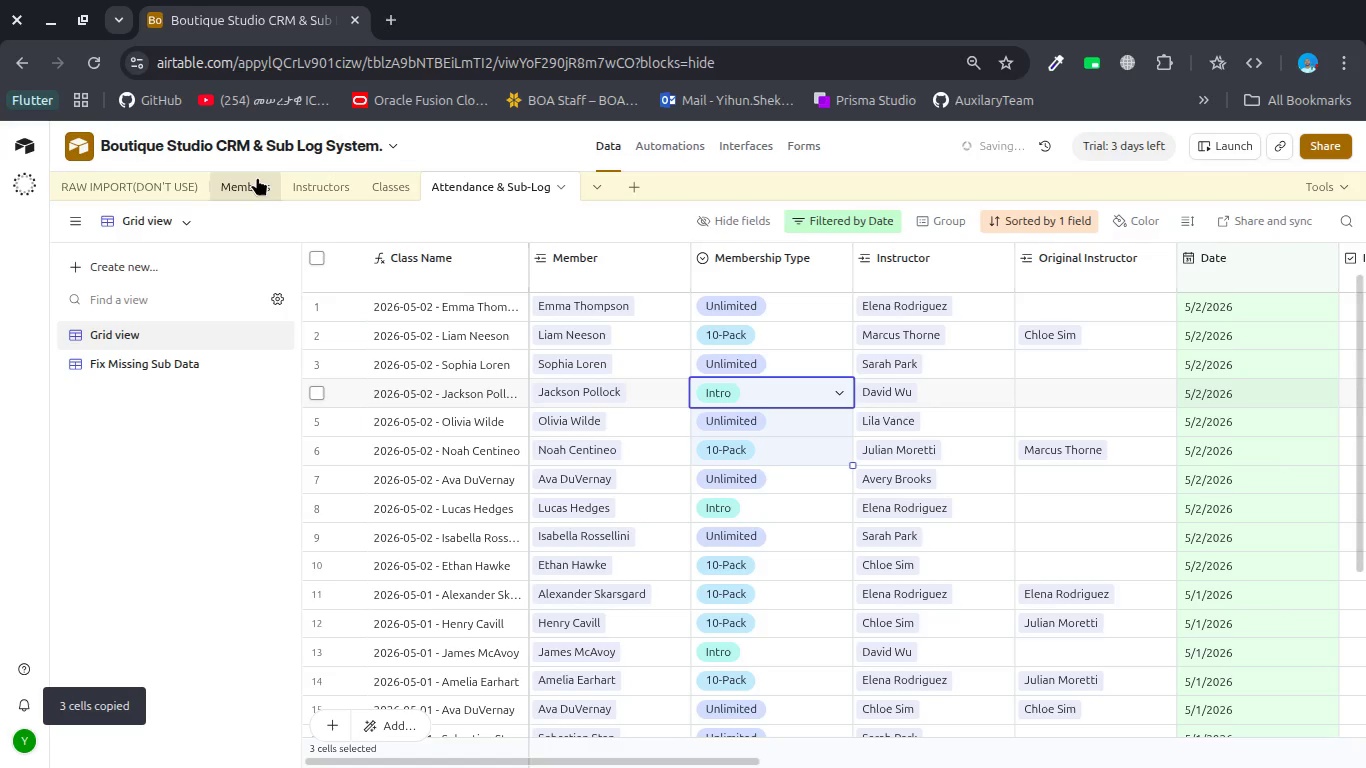 
left_click([254, 177])
 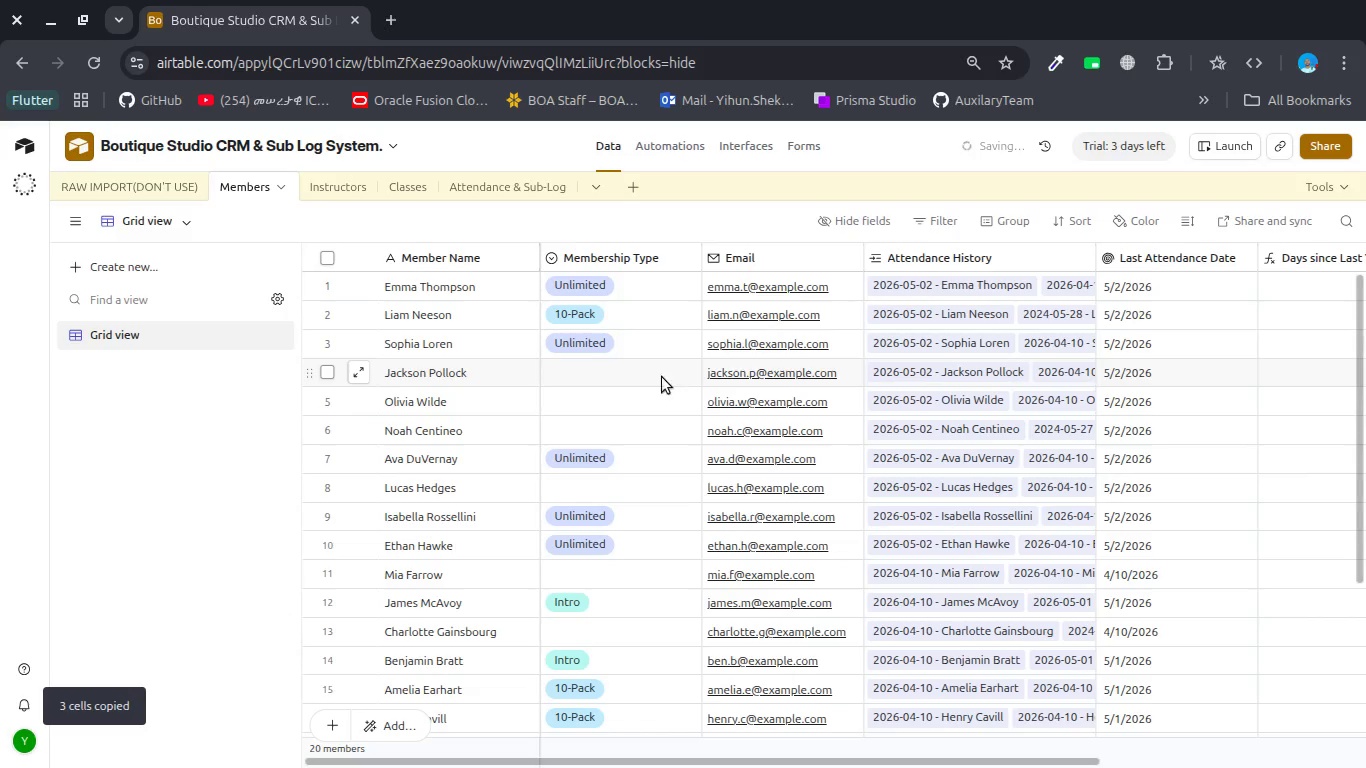 
left_click([628, 375])
 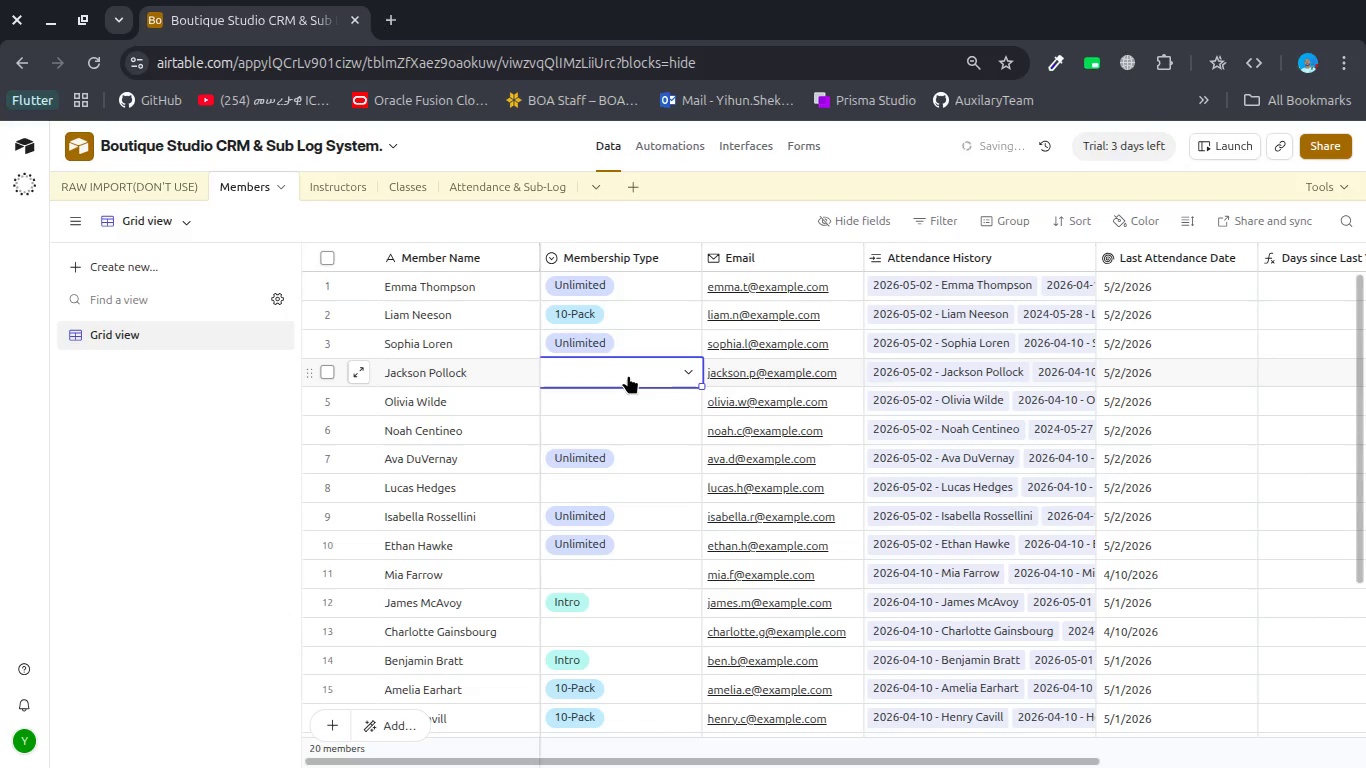 
key(Shift+ArrowDown)
 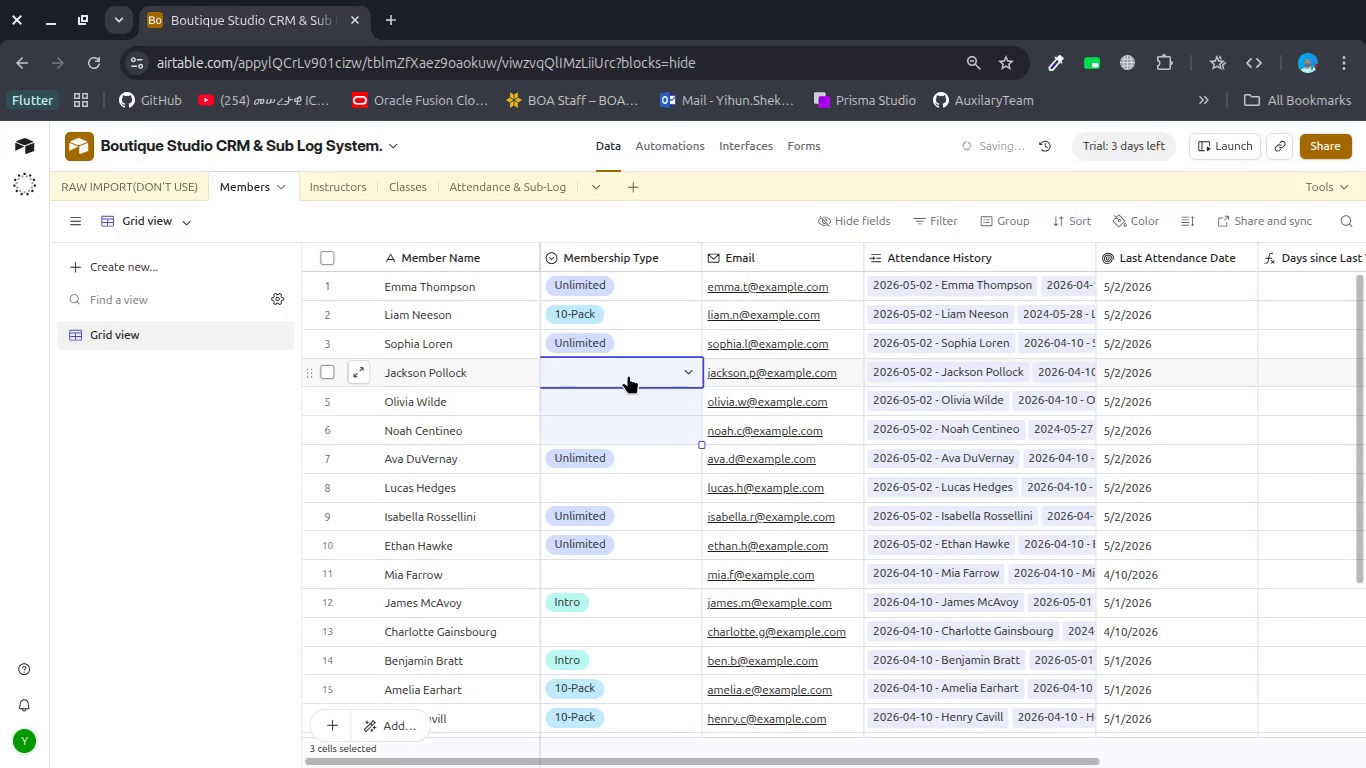 
key(Shift+ArrowDown)
 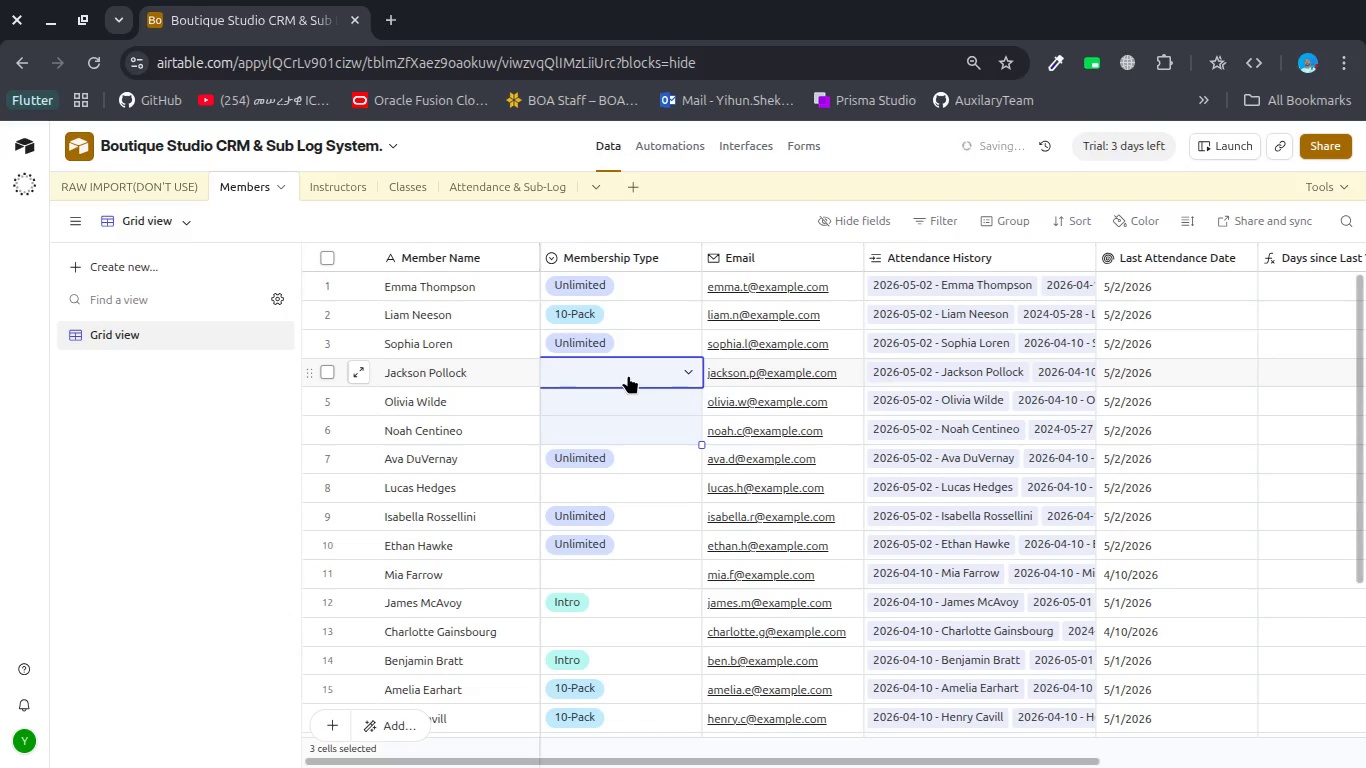 
key(Control+V)
 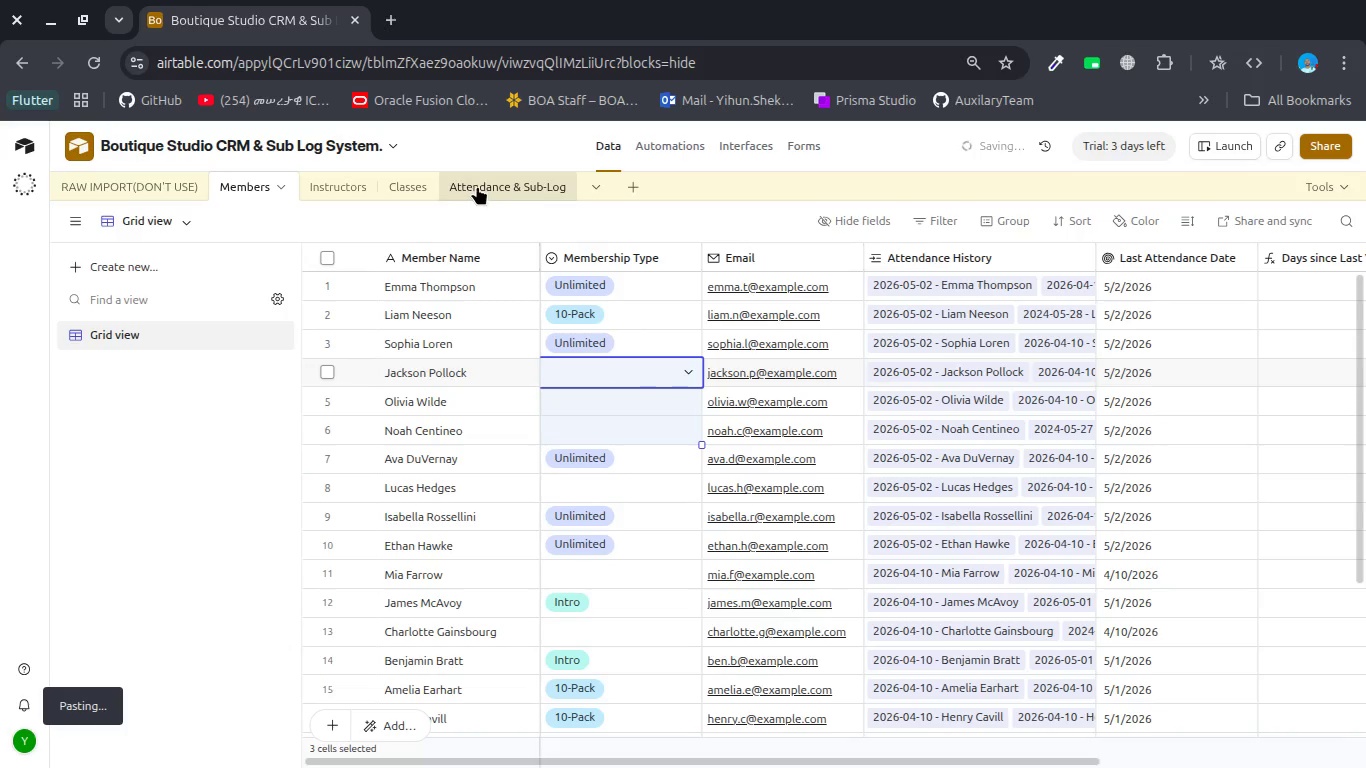 
wait(6.67)
 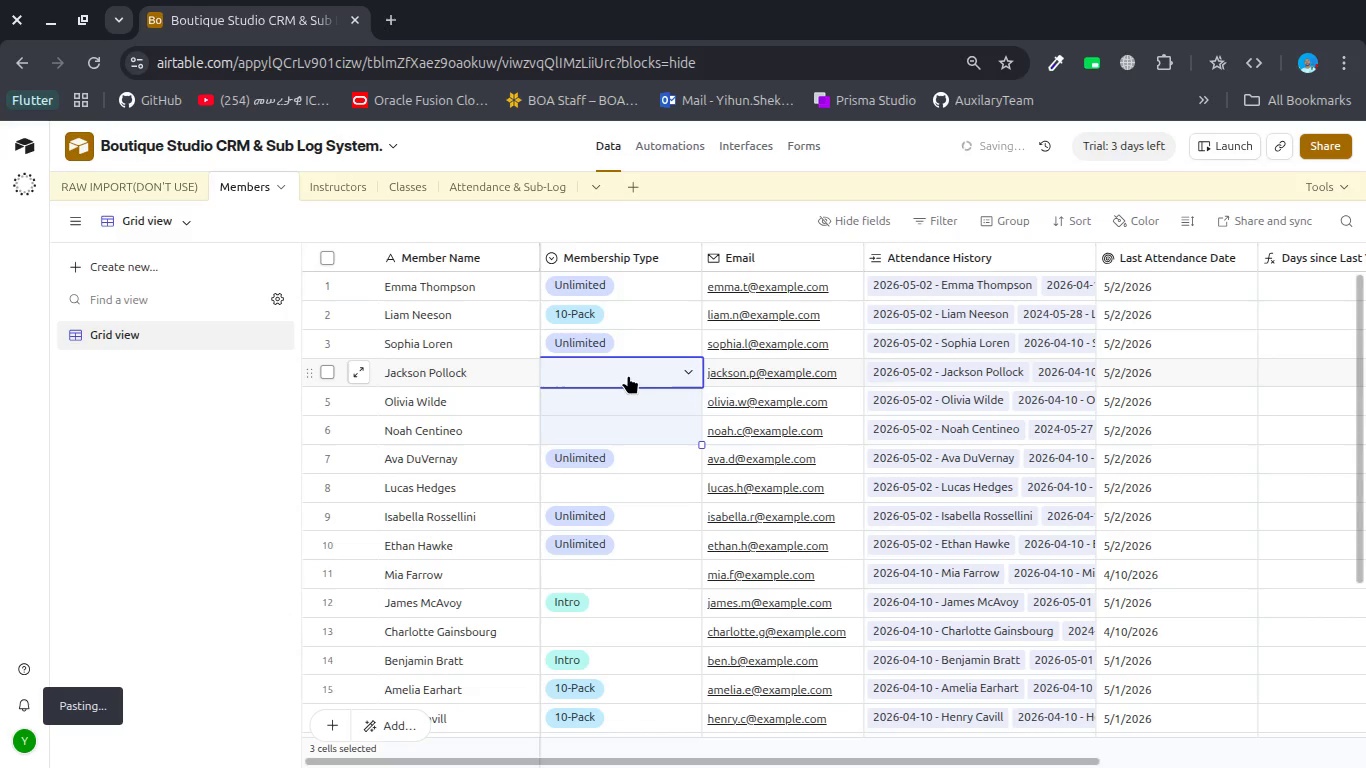 
left_click([478, 186])
 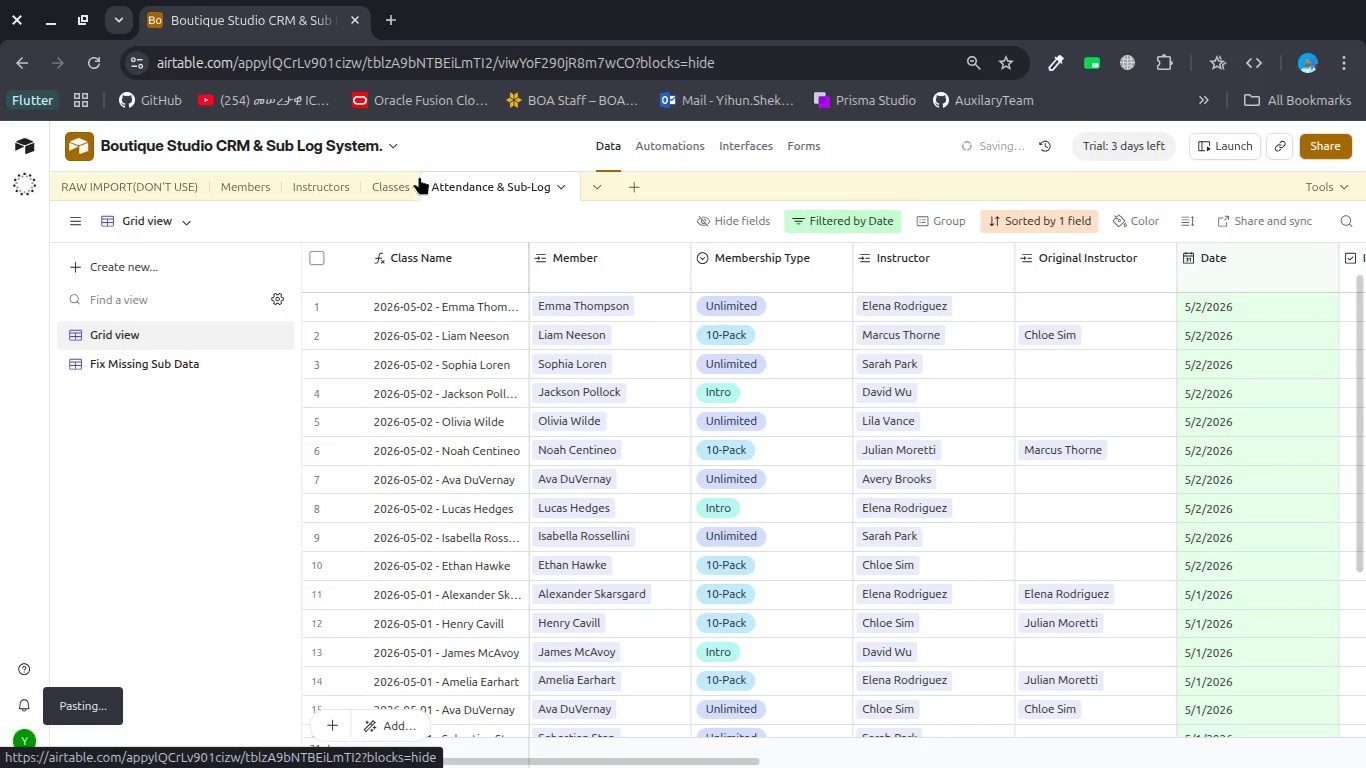 
wait(5.15)
 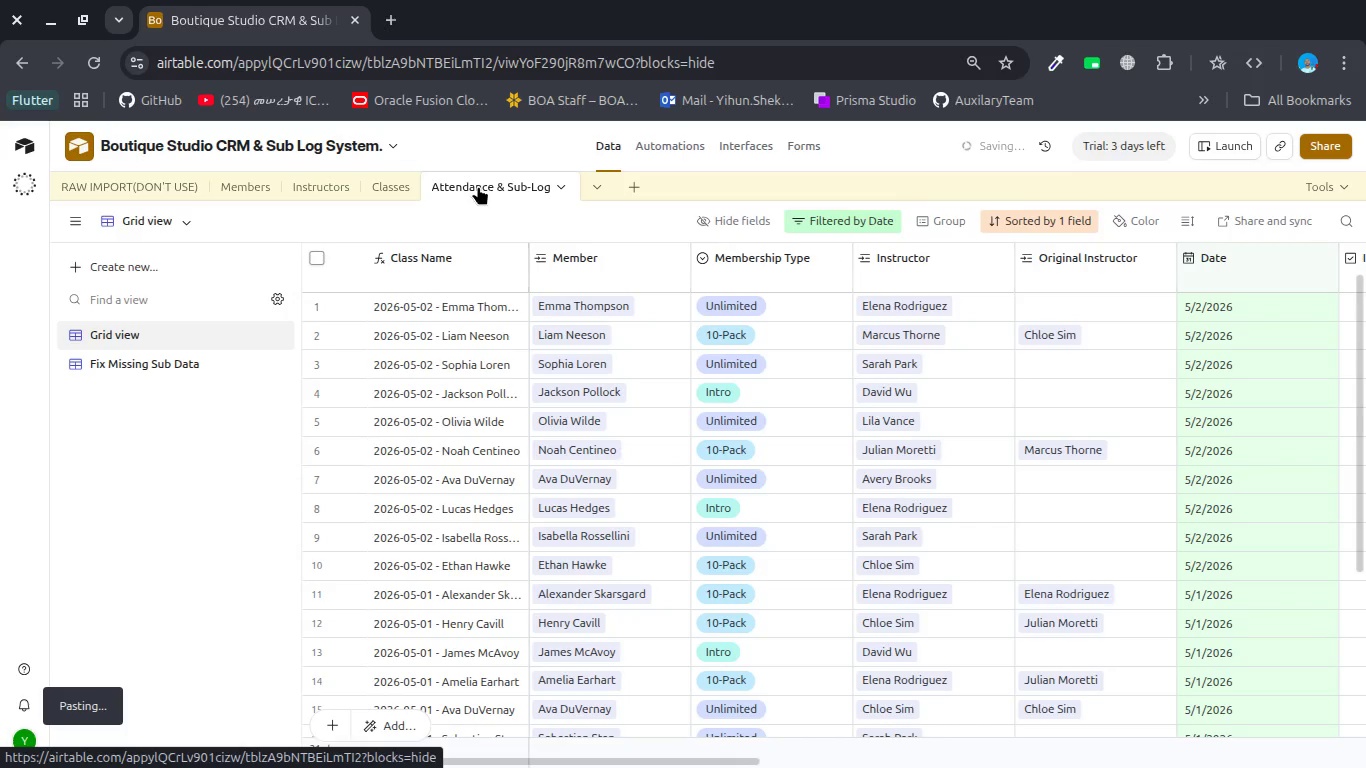 
left_click([241, 194])
 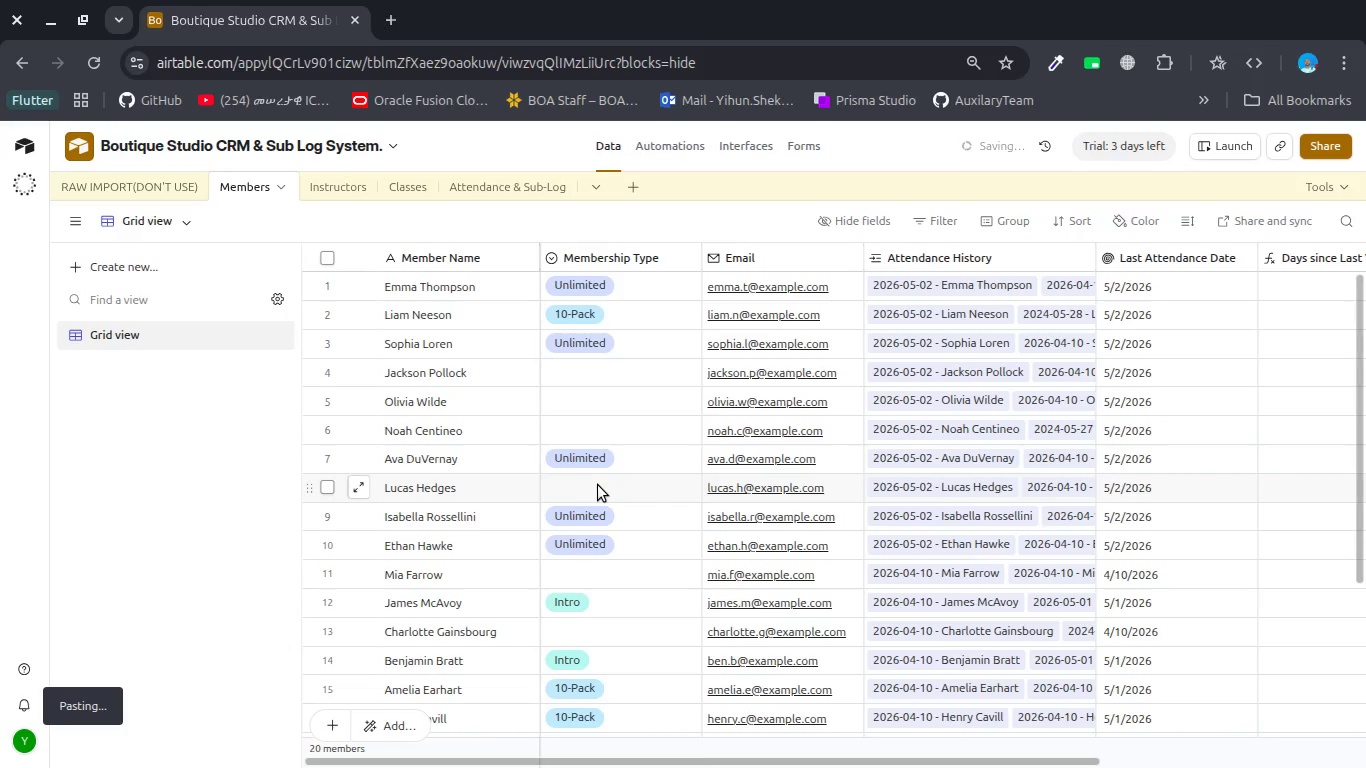 
double_click([604, 494])
 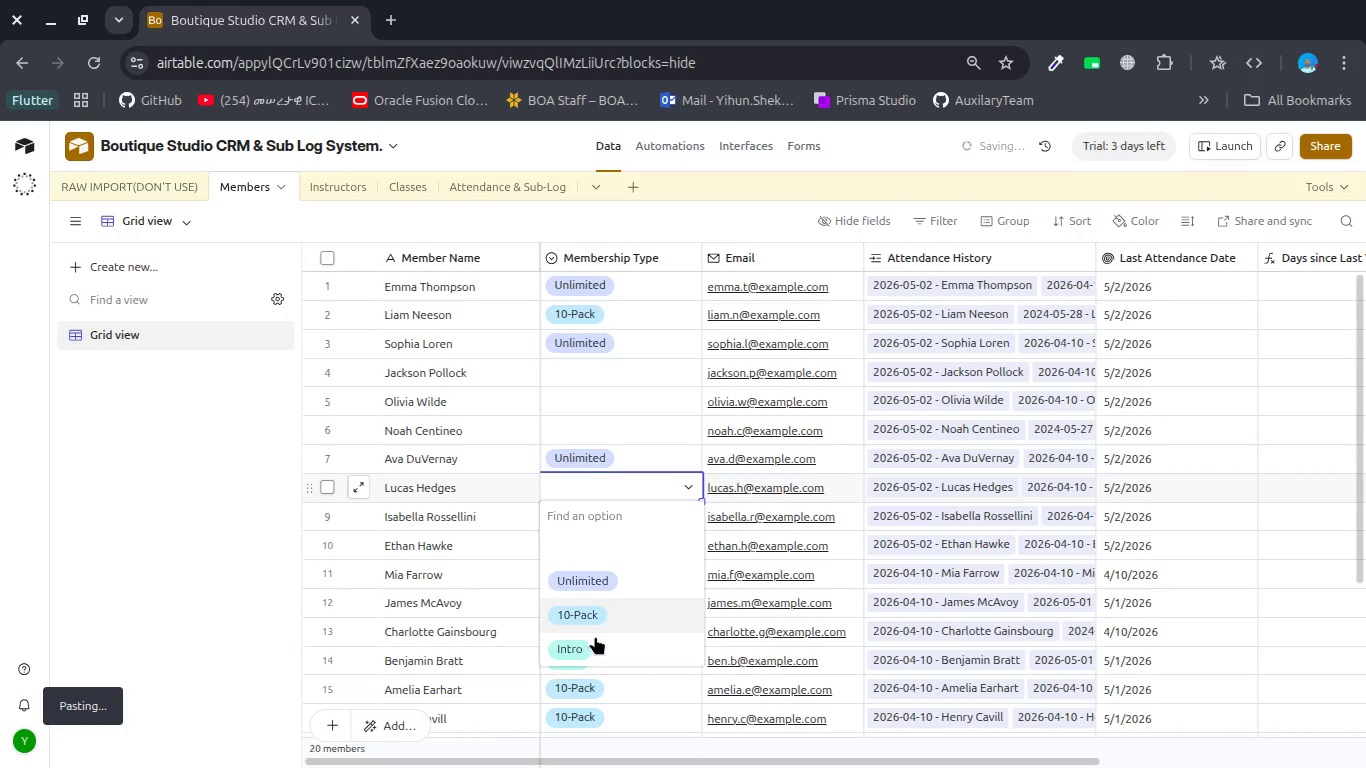 
left_click([595, 637])
 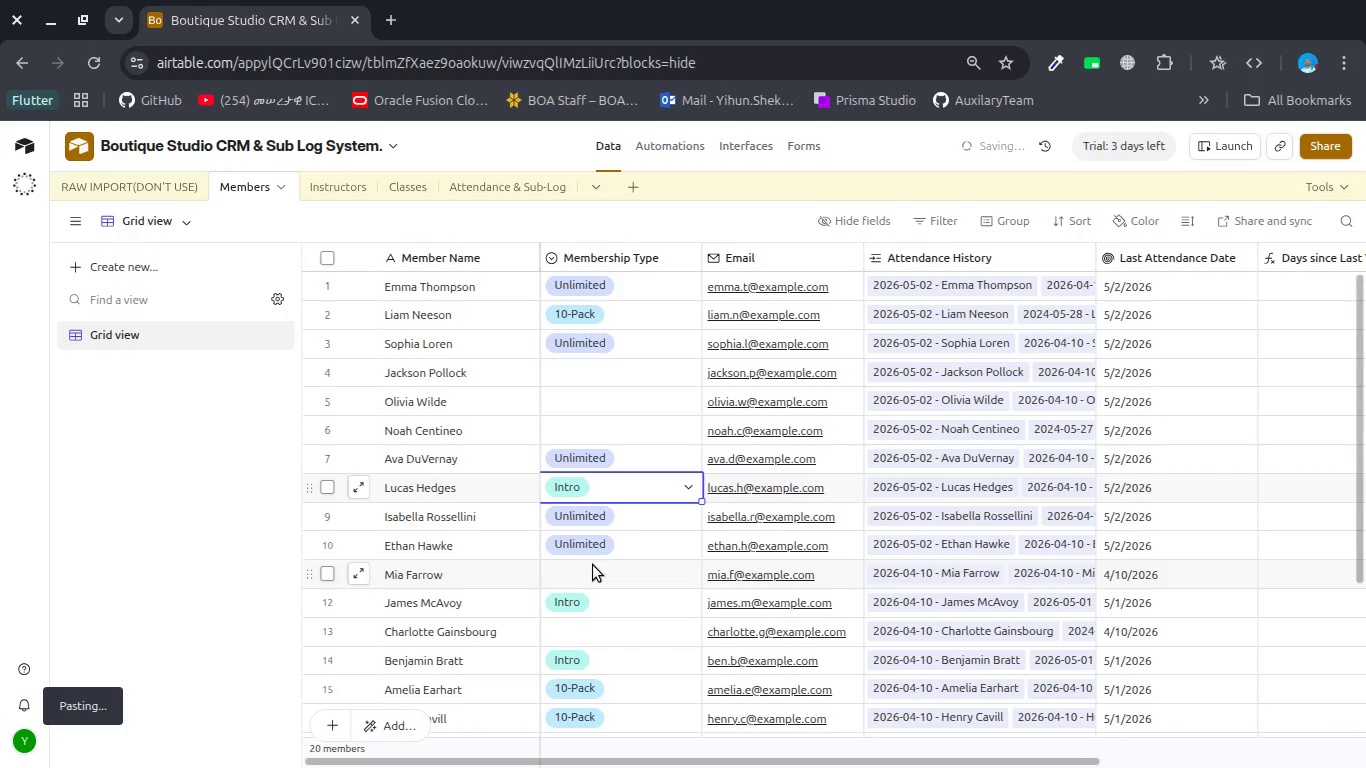 
wait(7.31)
 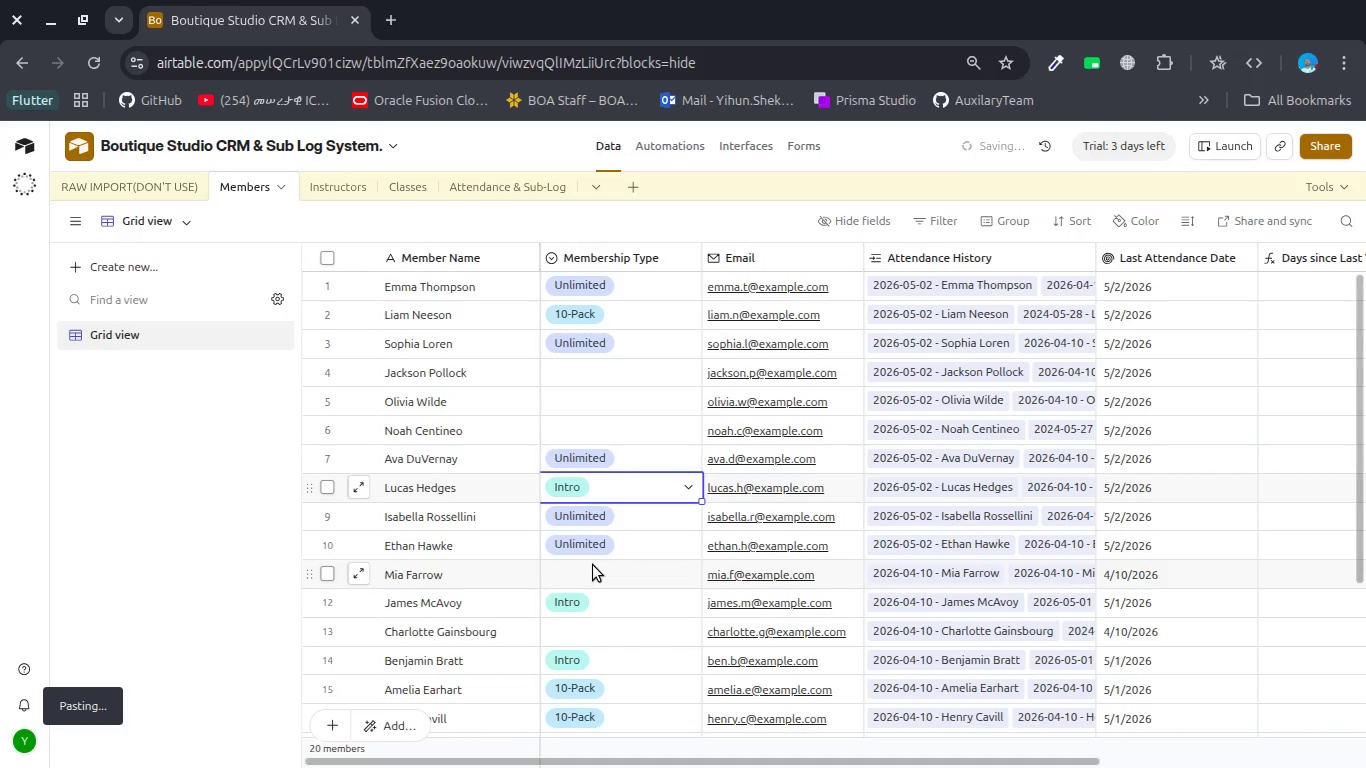 
left_click([463, 188])
 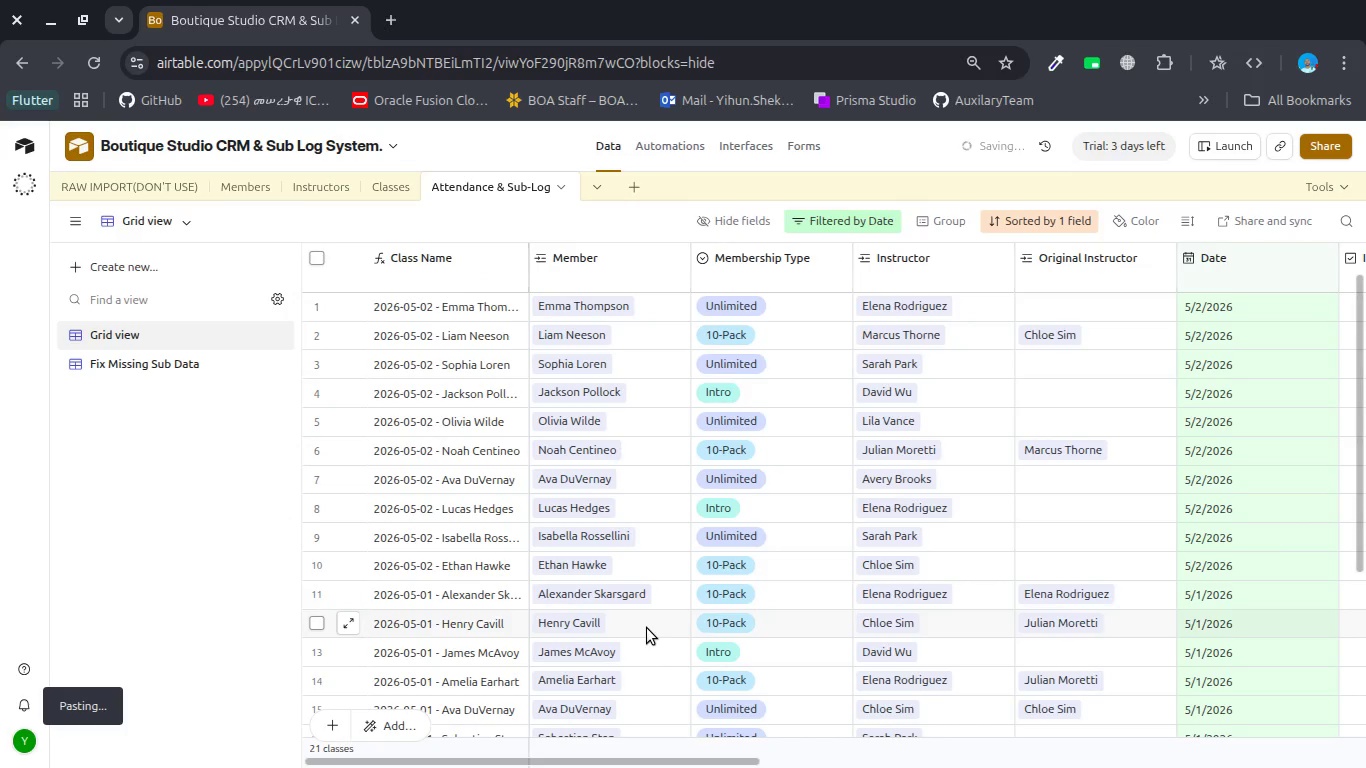 
wait(6.52)
 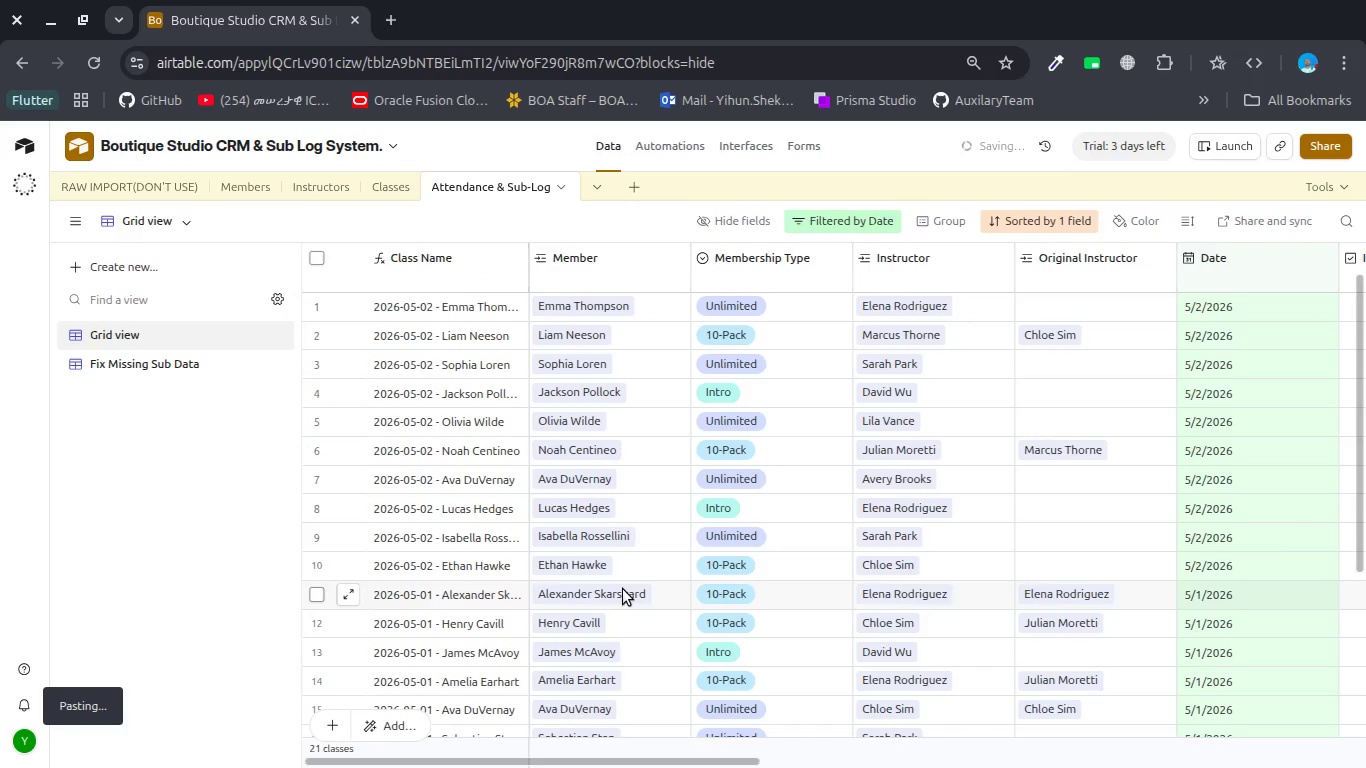 
scroll: coordinate [647, 628], scroll_direction: up, amount: 1.0
 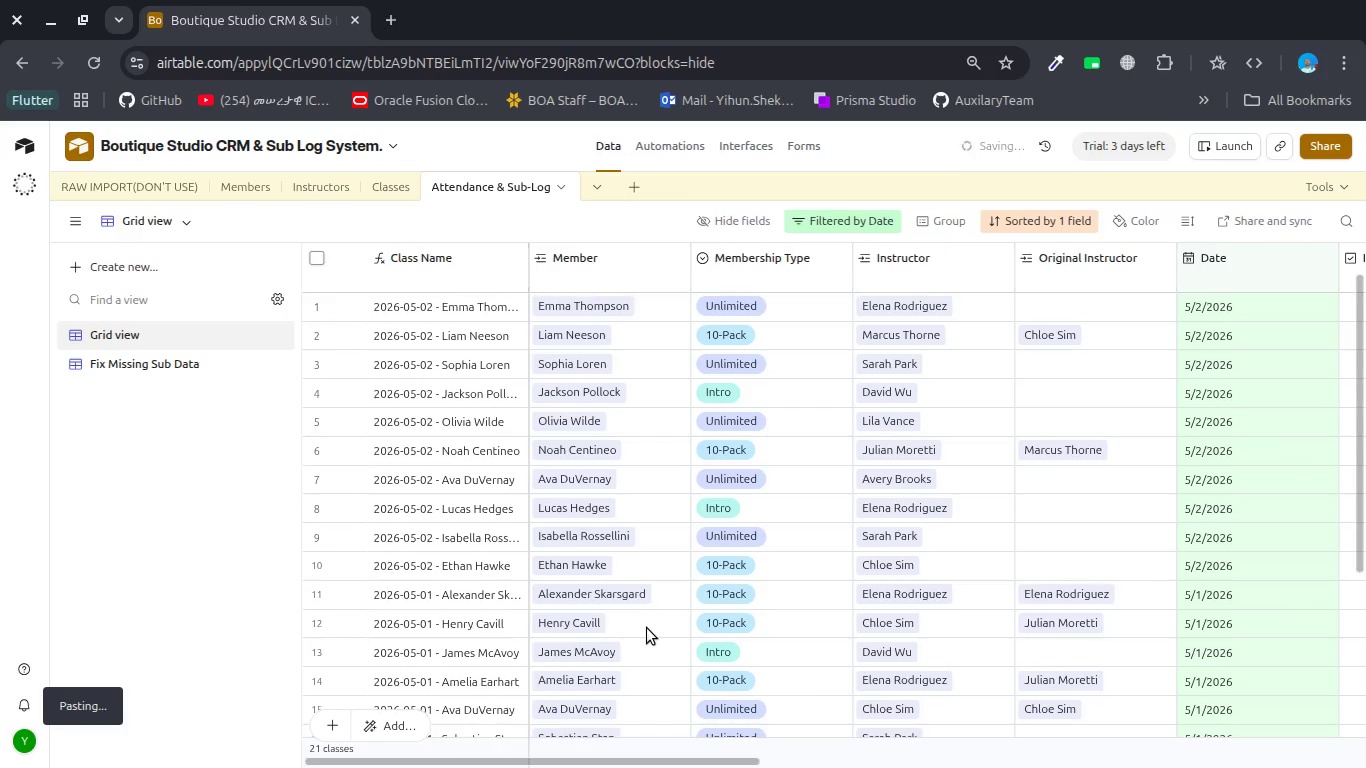 
wait(8.44)
 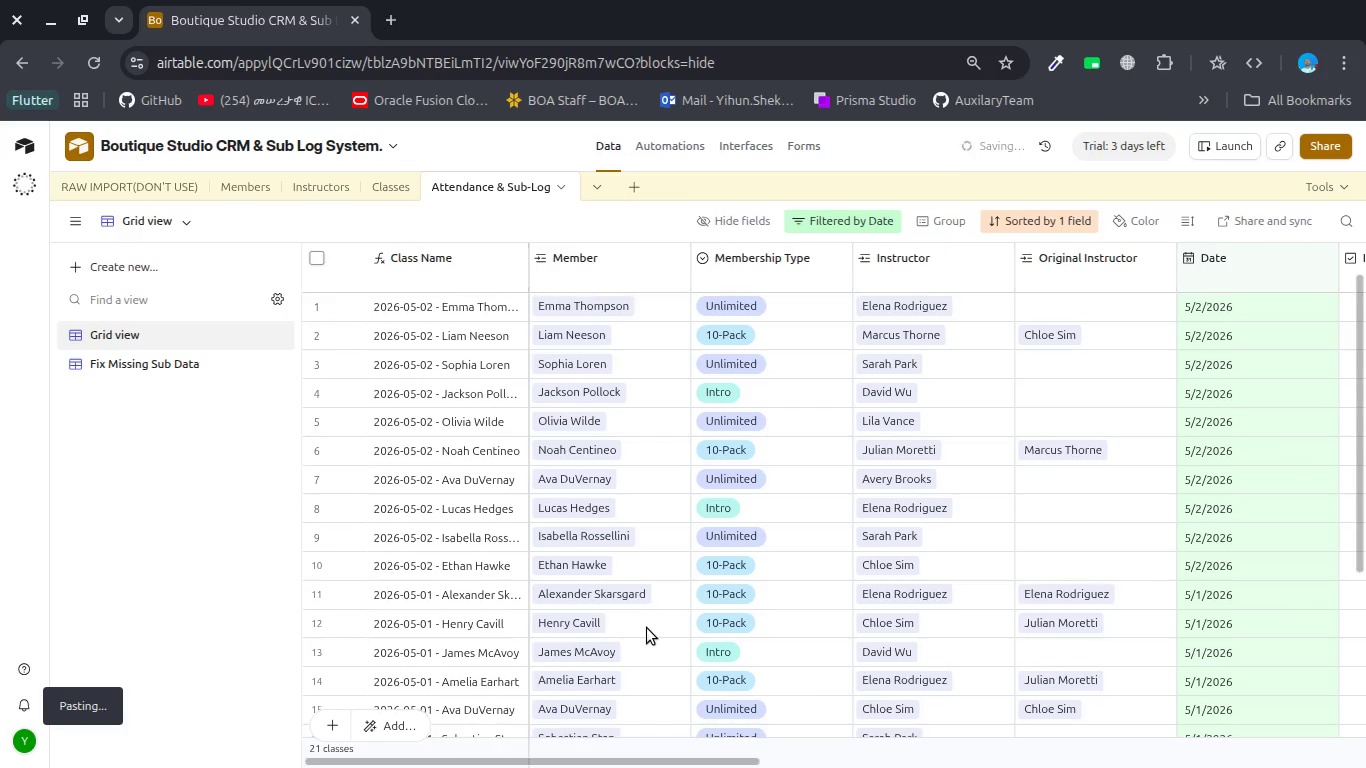 
scroll: coordinate [647, 628], scroll_direction: up, amount: 2.0
 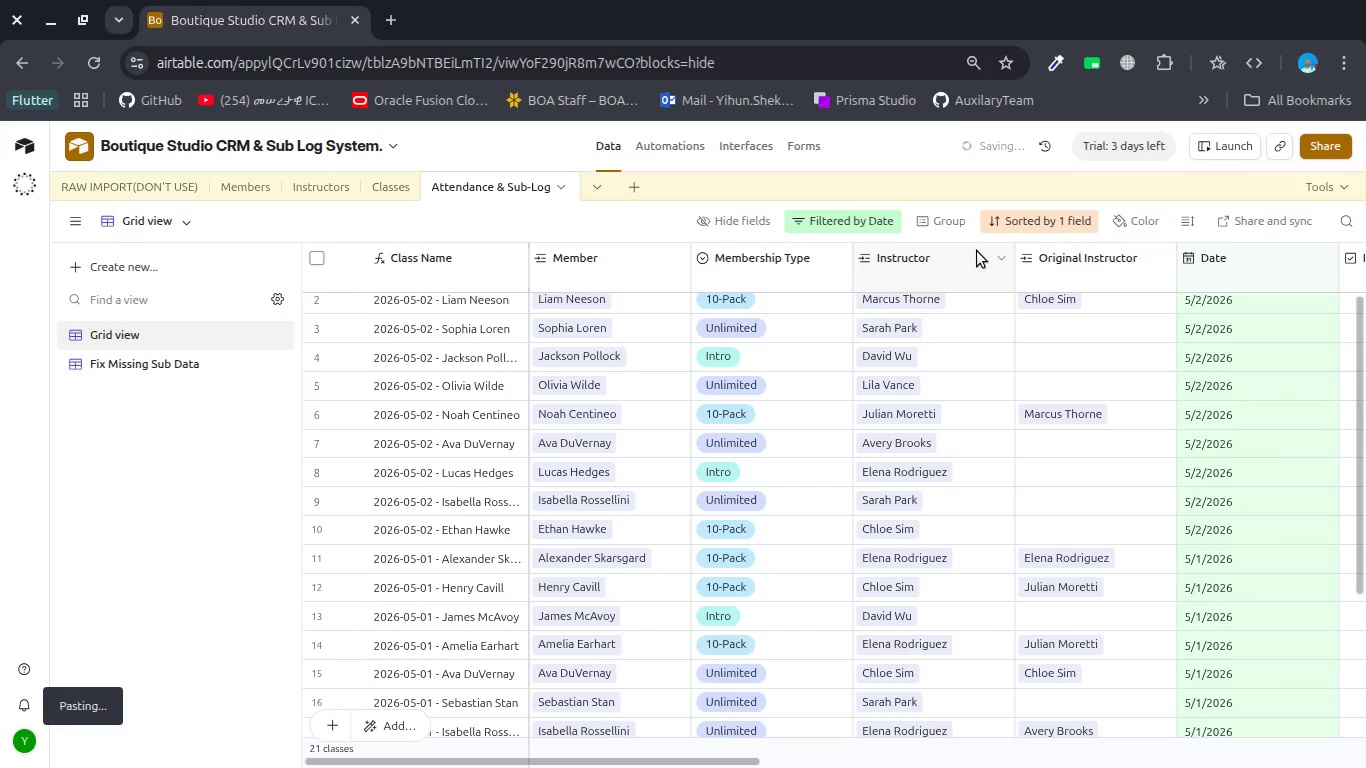 
left_click([847, 223])
 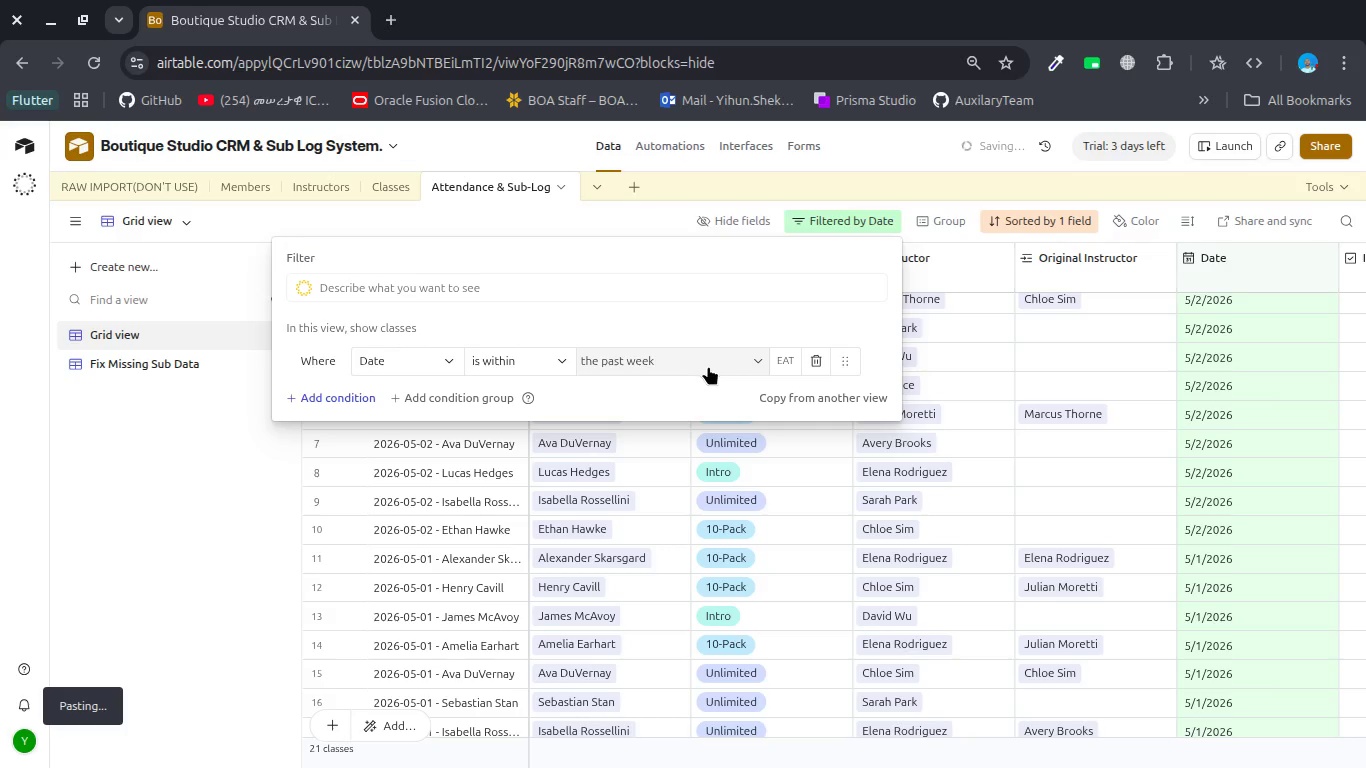 
left_click([706, 366])
 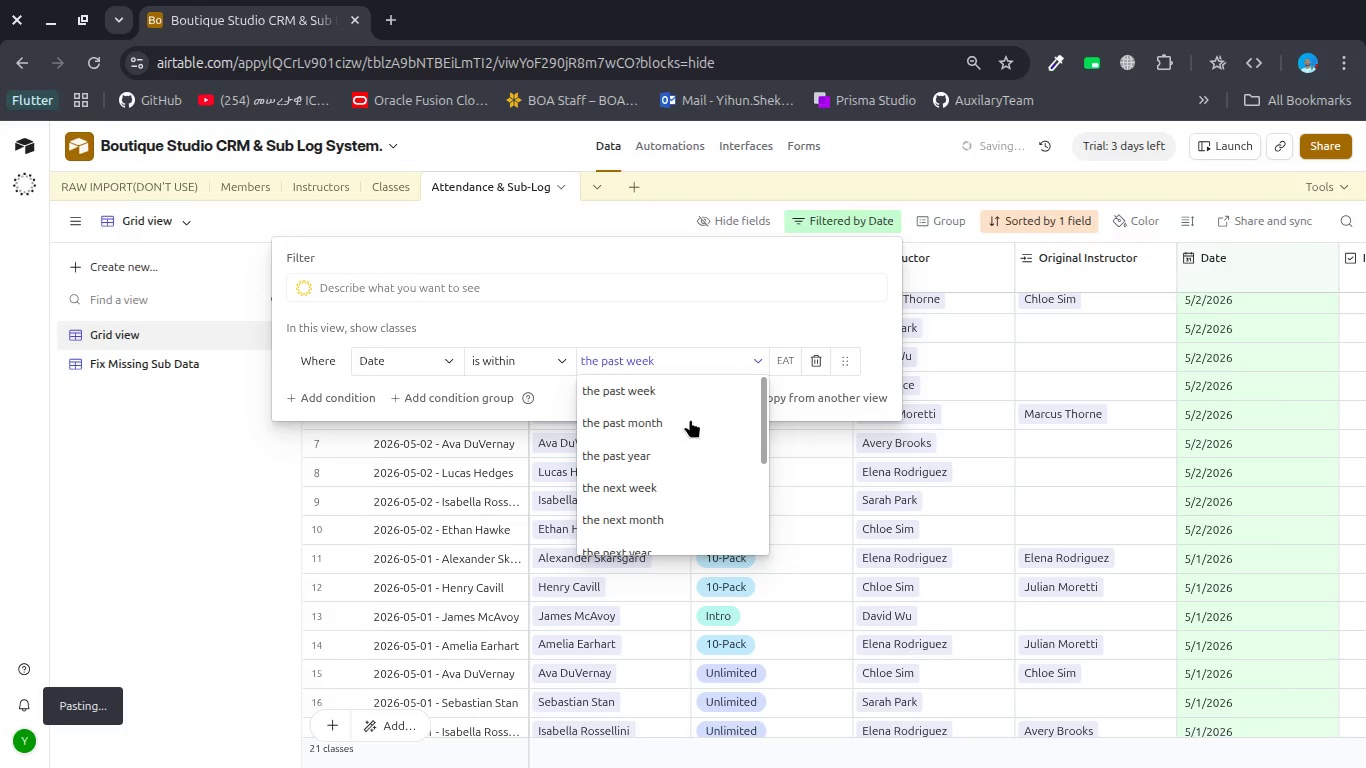 
left_click([690, 419])
 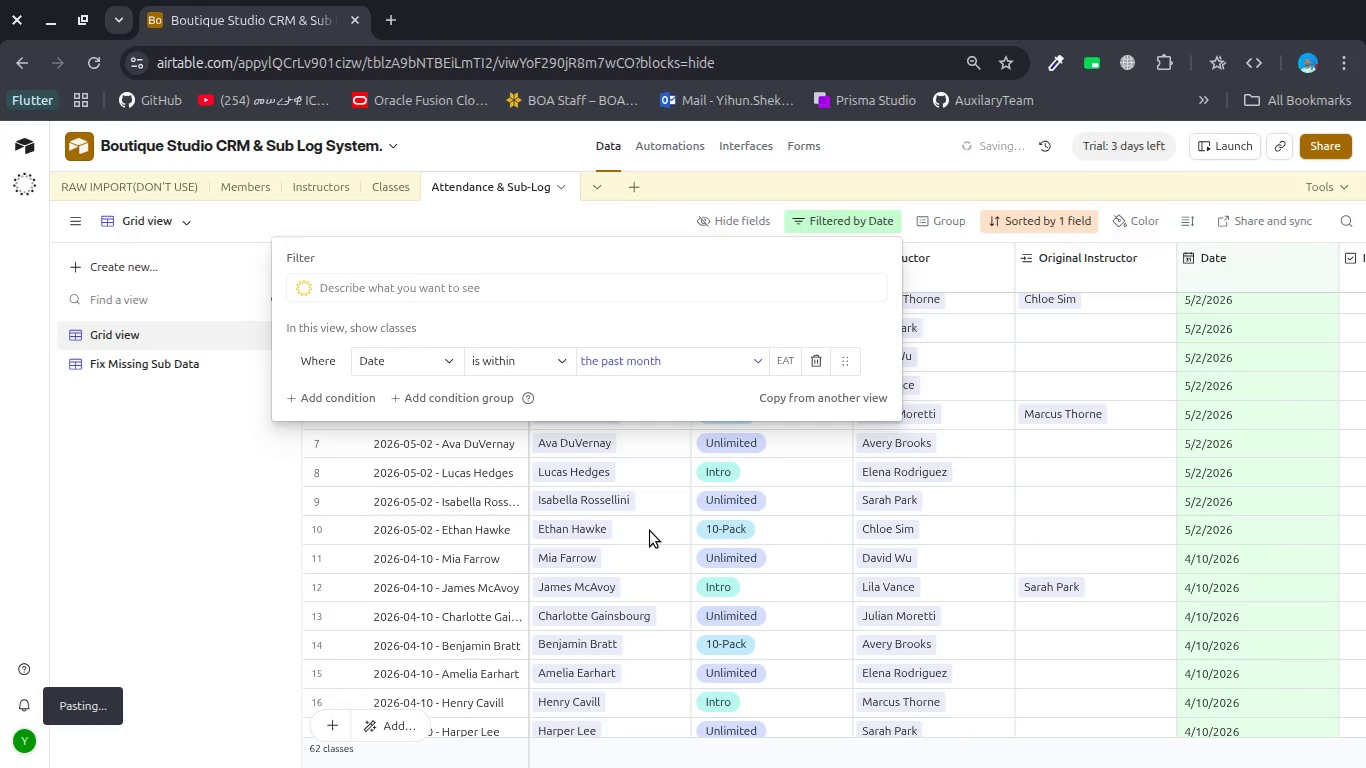 
left_click([650, 531])
 